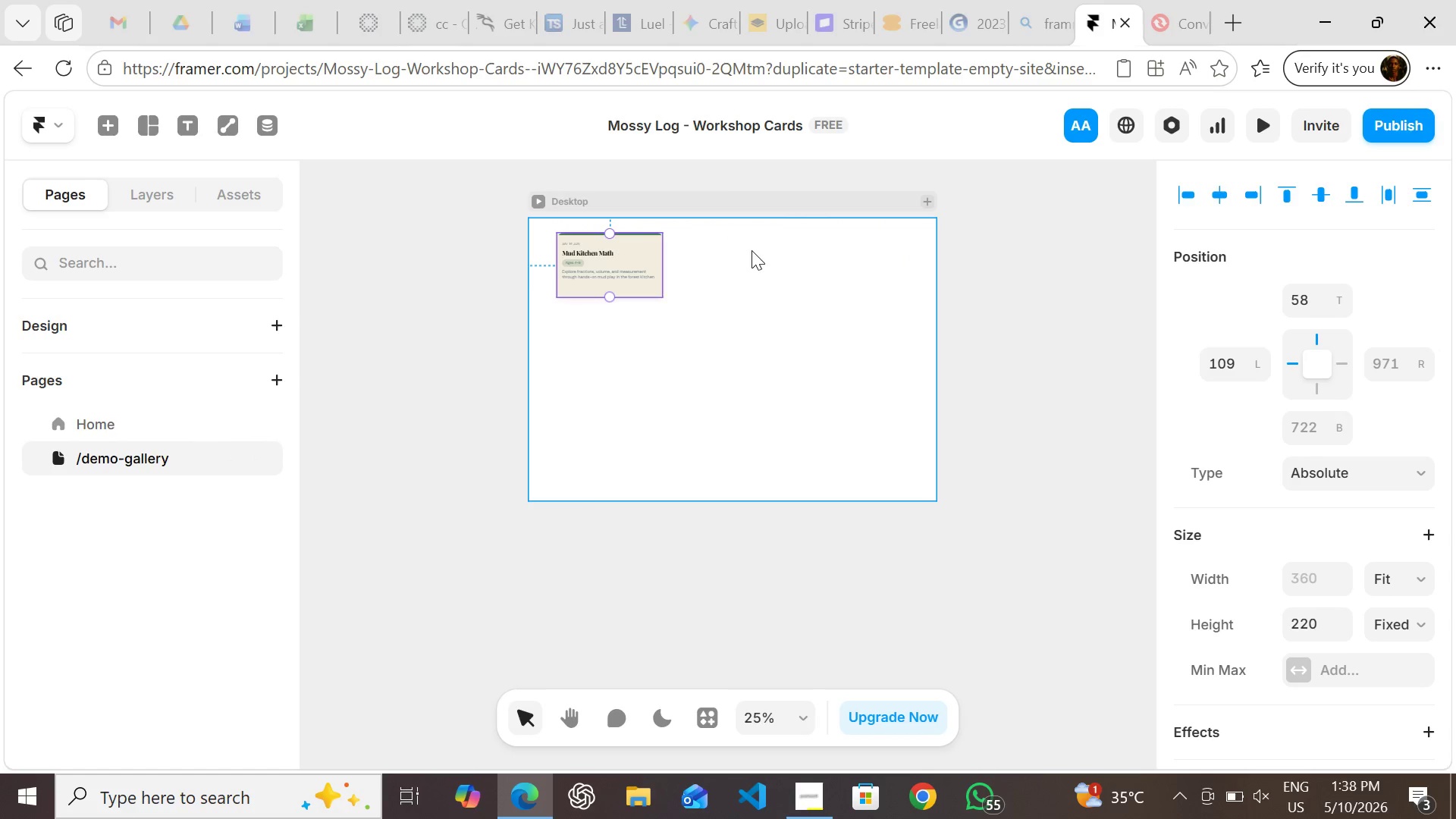 
key(Control+V)
 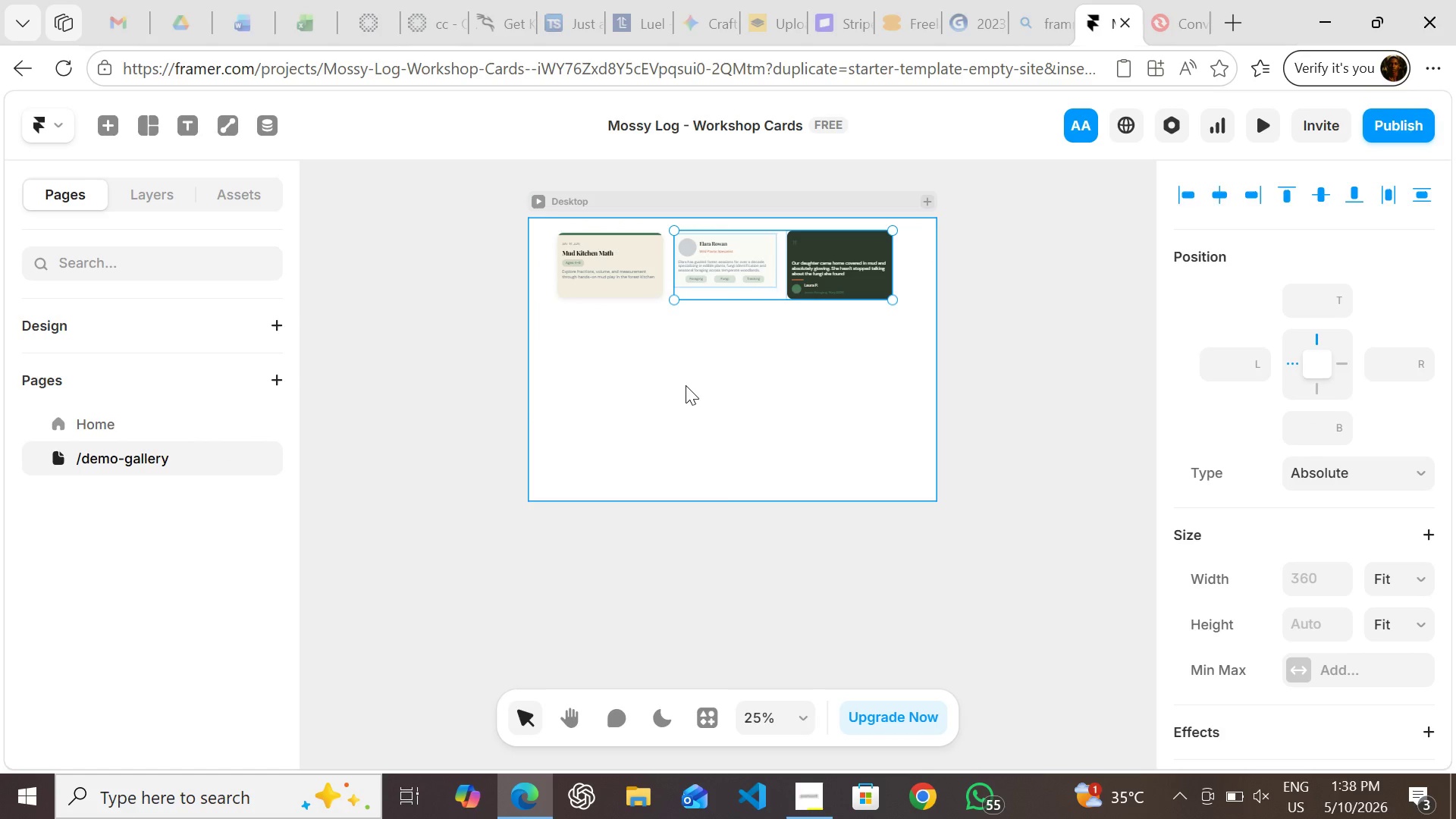 
left_click([686, 385])
 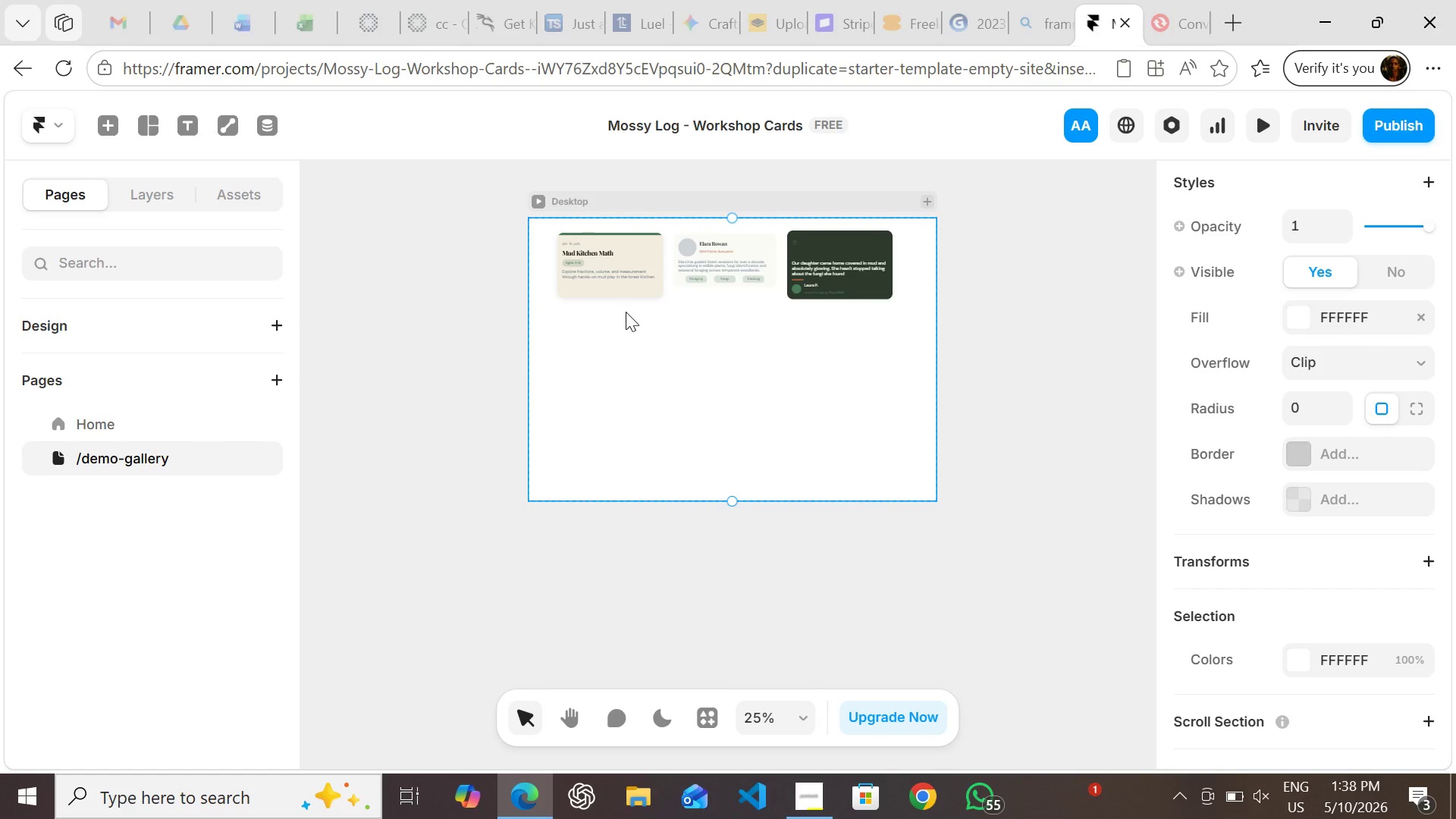 
wait(10.28)
 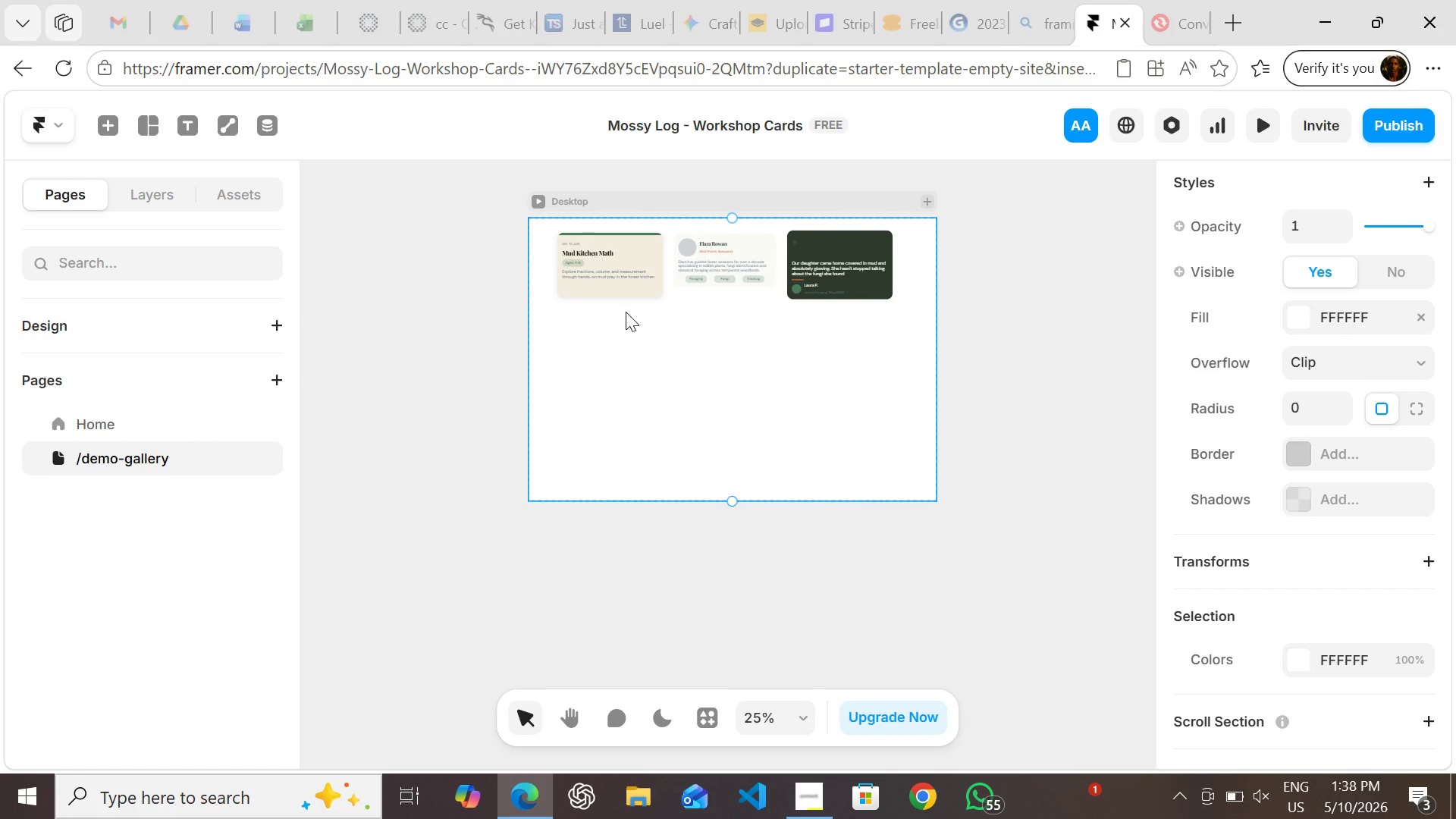 
hold_key(key=ShiftLeft, duration=1.53)
left_click([613, 271])
 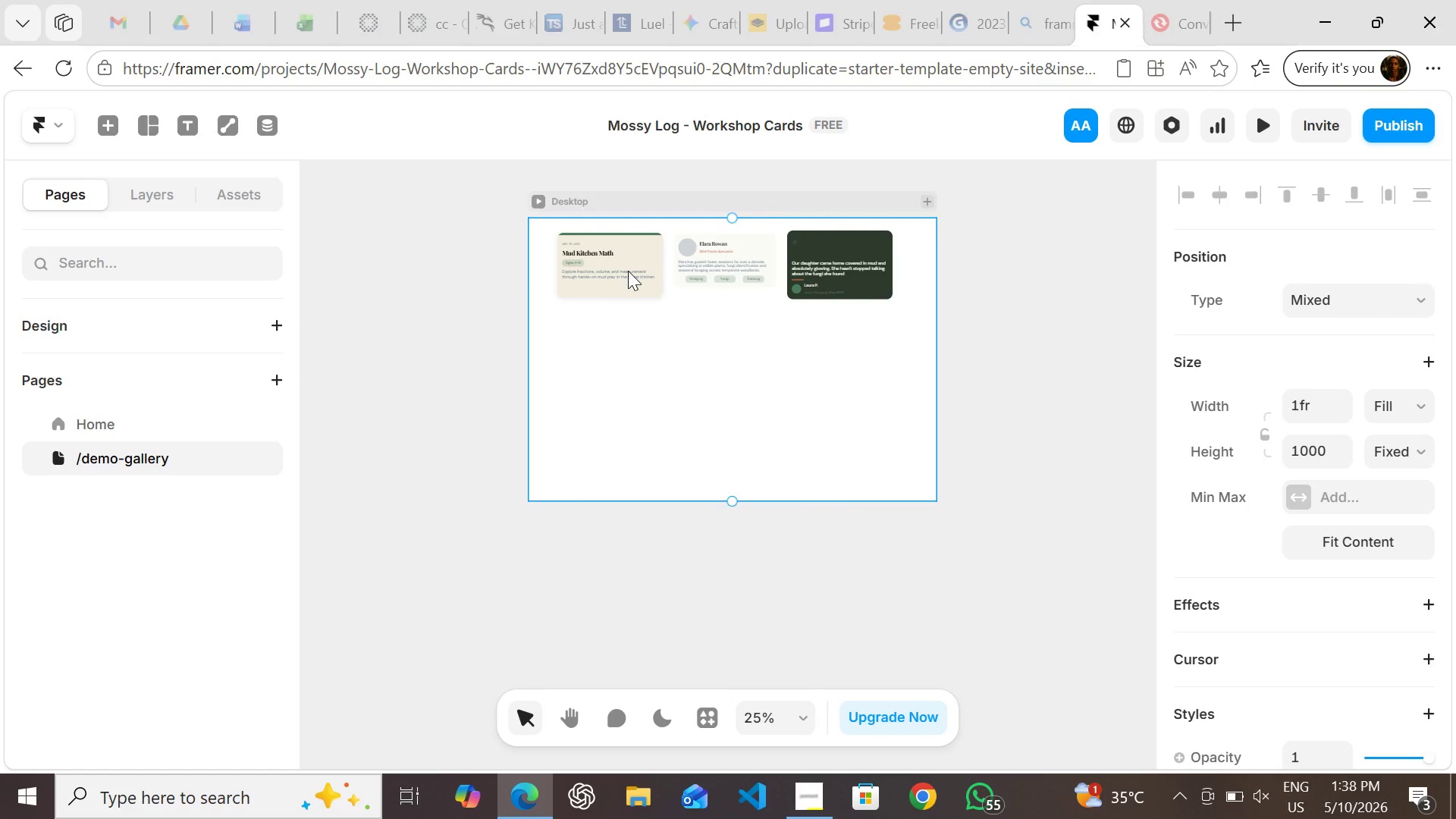 
hold_key(key=ShiftLeft, duration=0.31)
 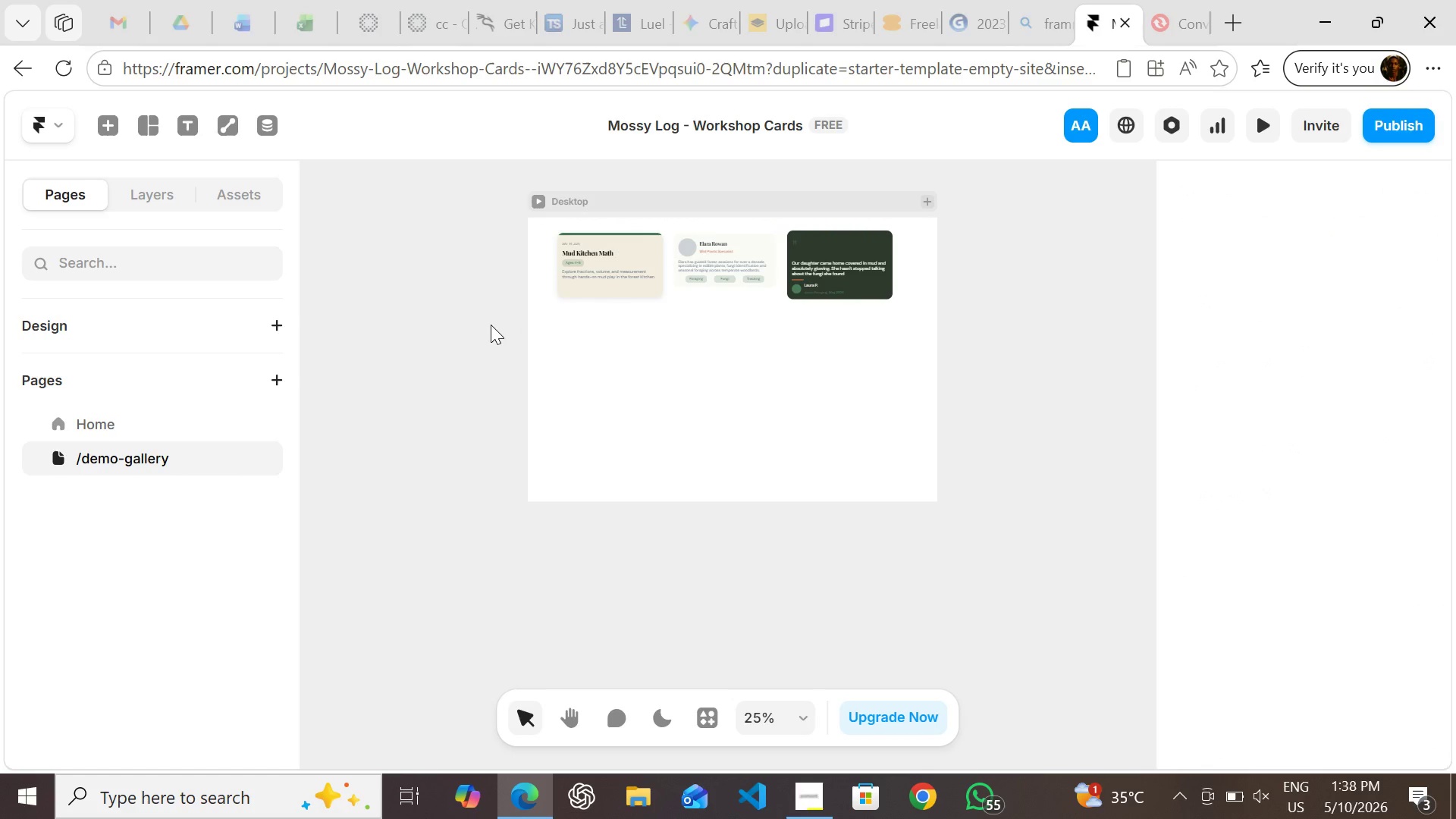 
left_click([491, 325])
 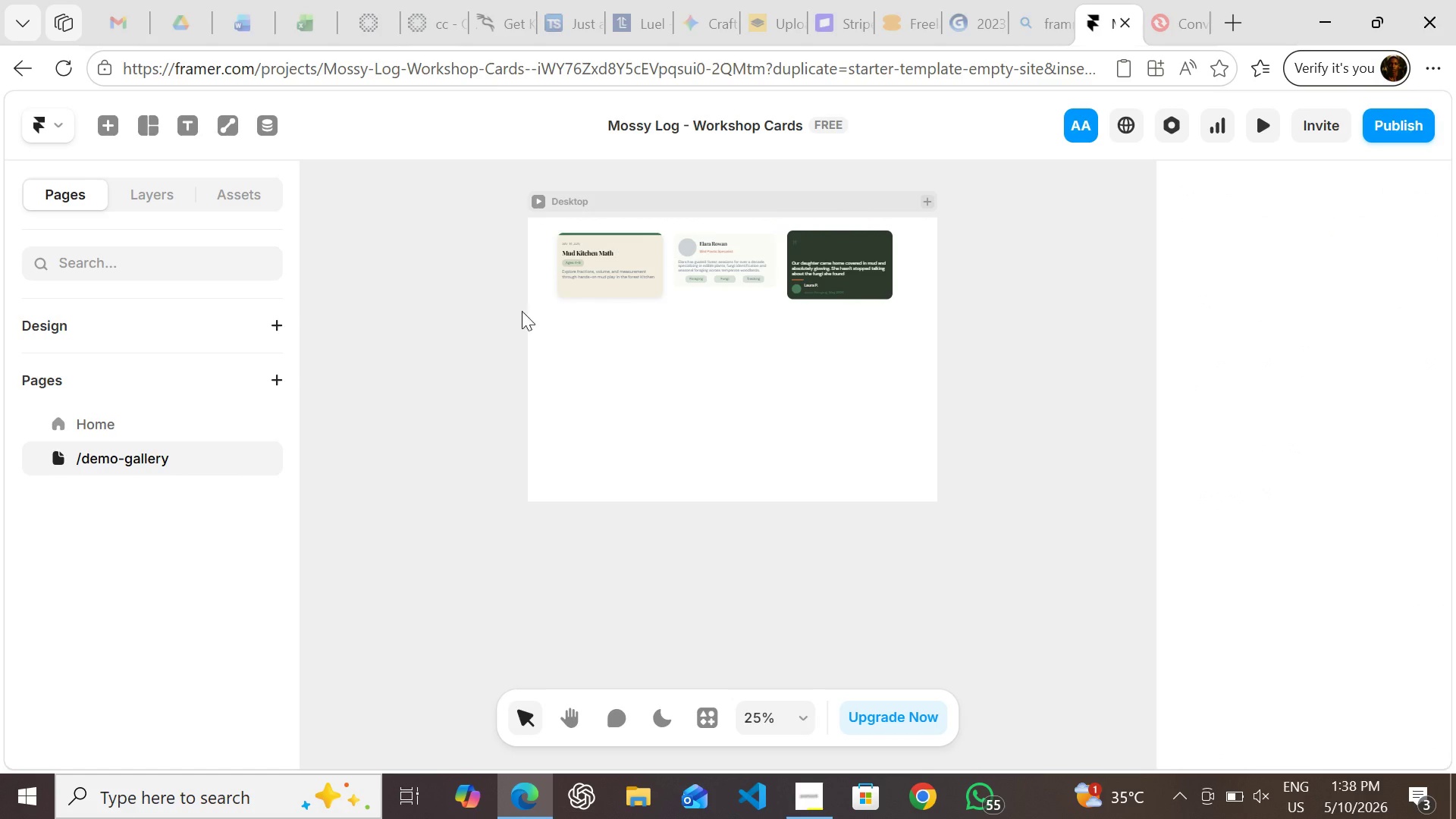 
hold_key(key=ShiftLeft, duration=1.53)
left_click([589, 280])
 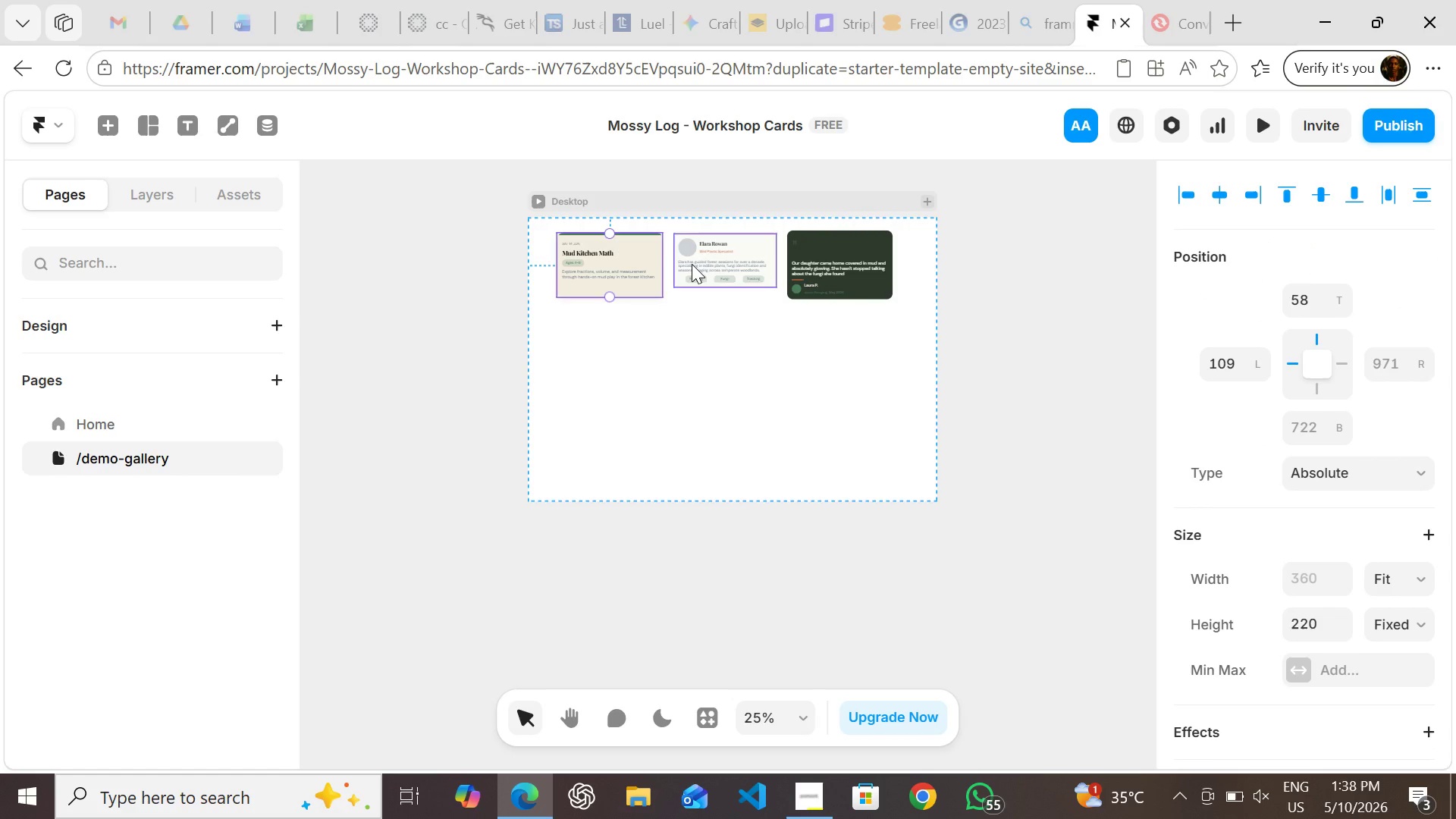 
hold_key(key=ShiftLeft, duration=1.39)
left_click([692, 264])
 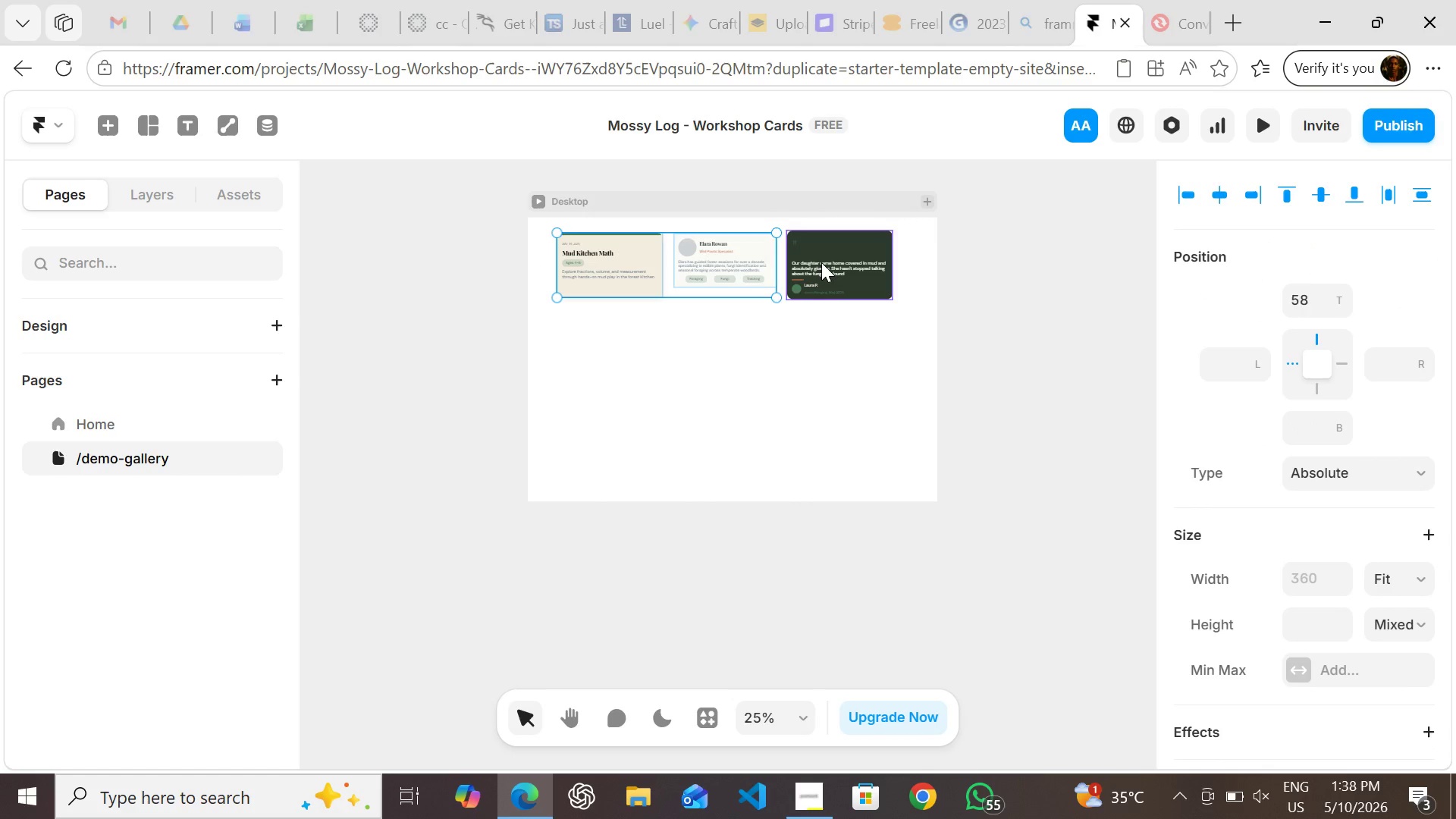 
left_click([821, 262])
 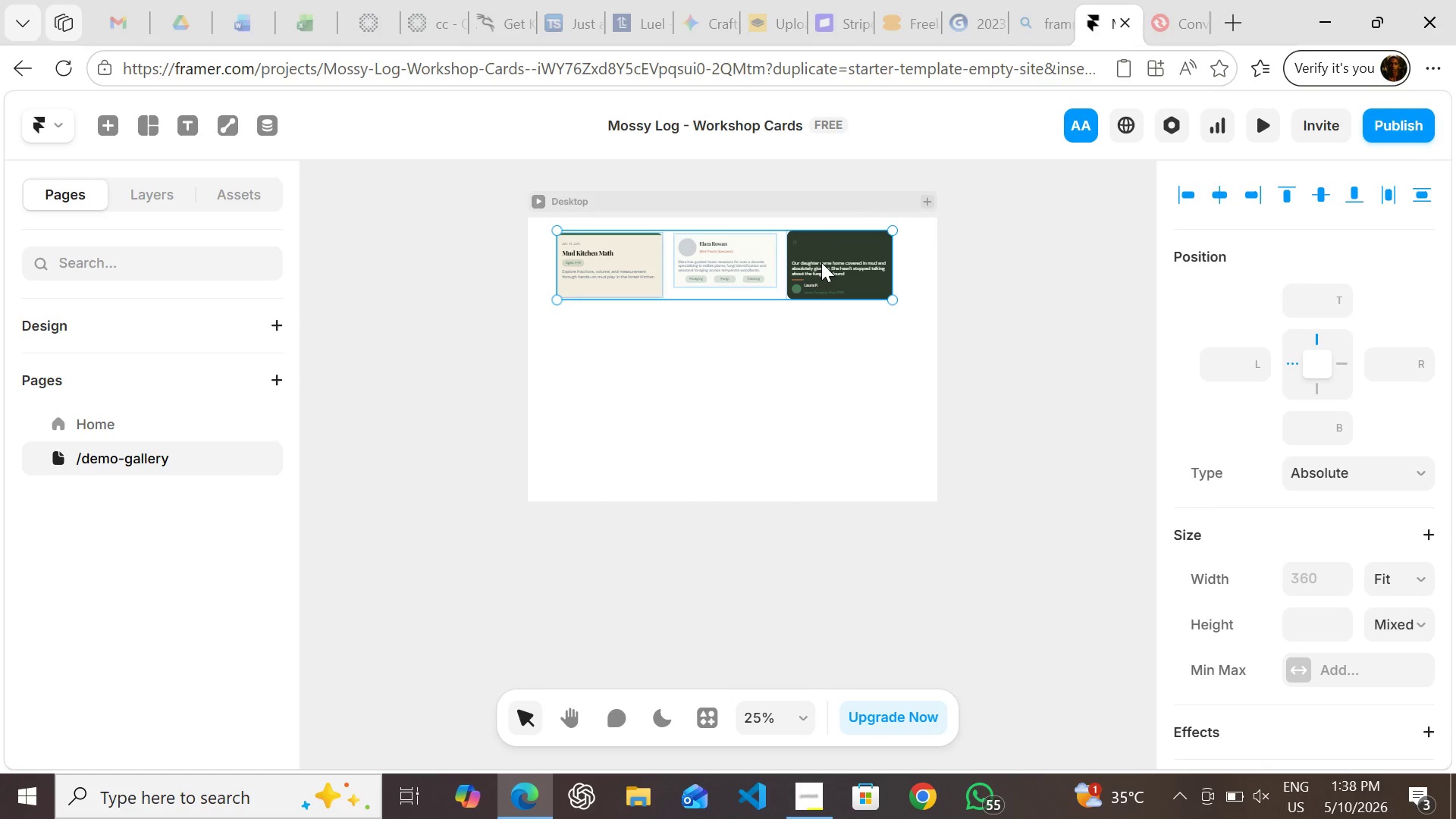 
hold_key(key=ShiftLeft, duration=8.92)
 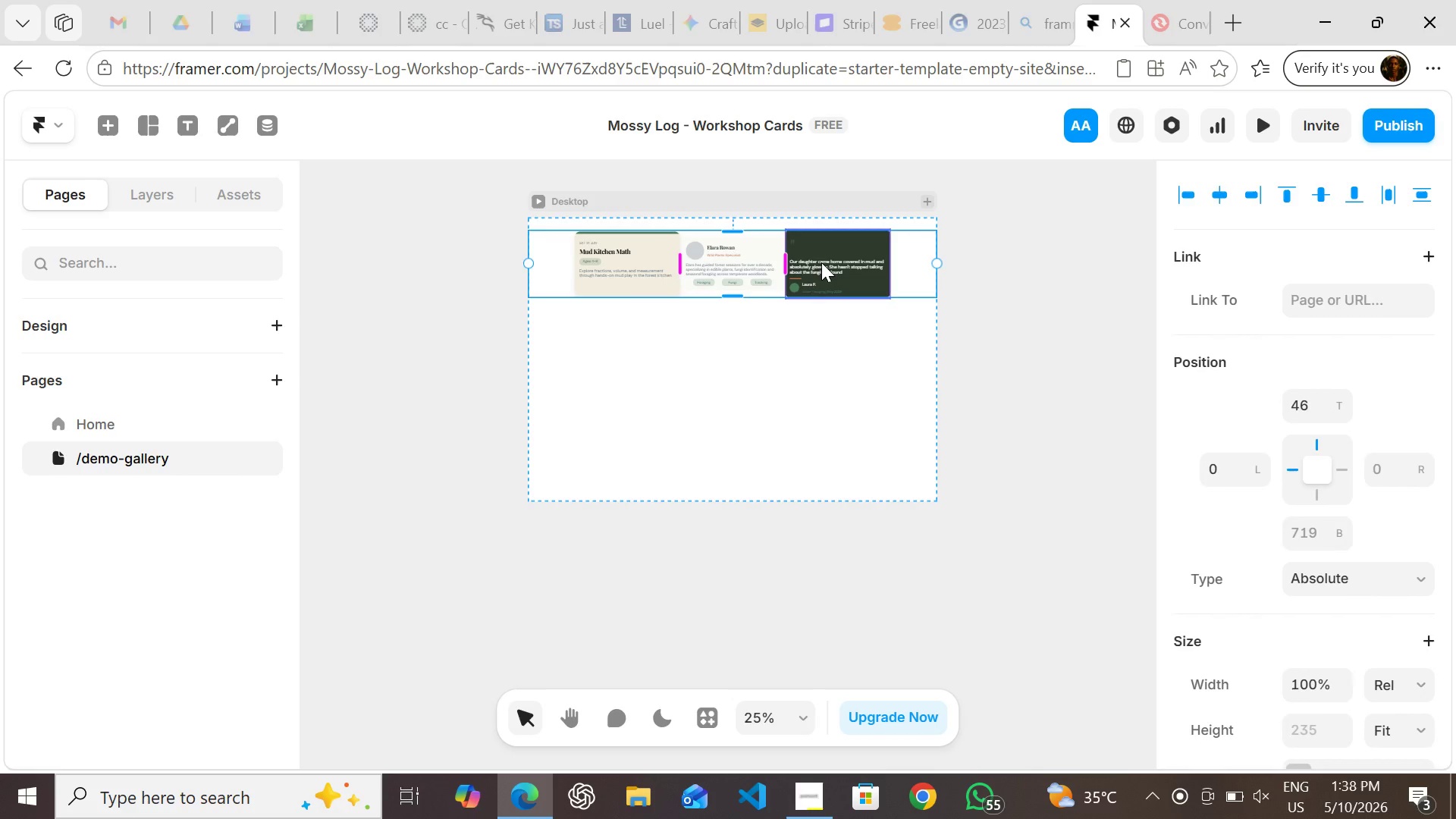 
key(Shift+A)
 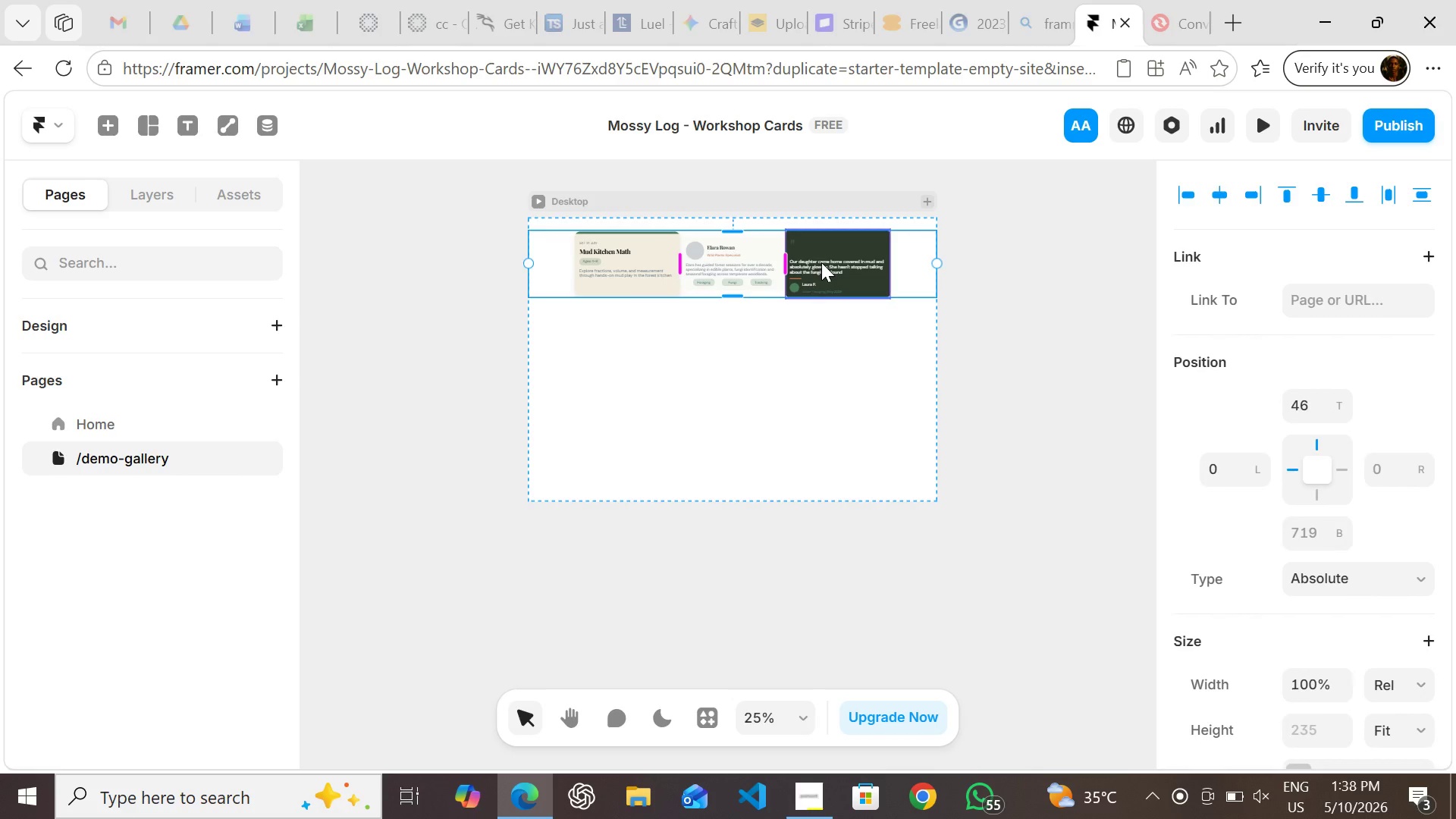 
wait(8.96)
 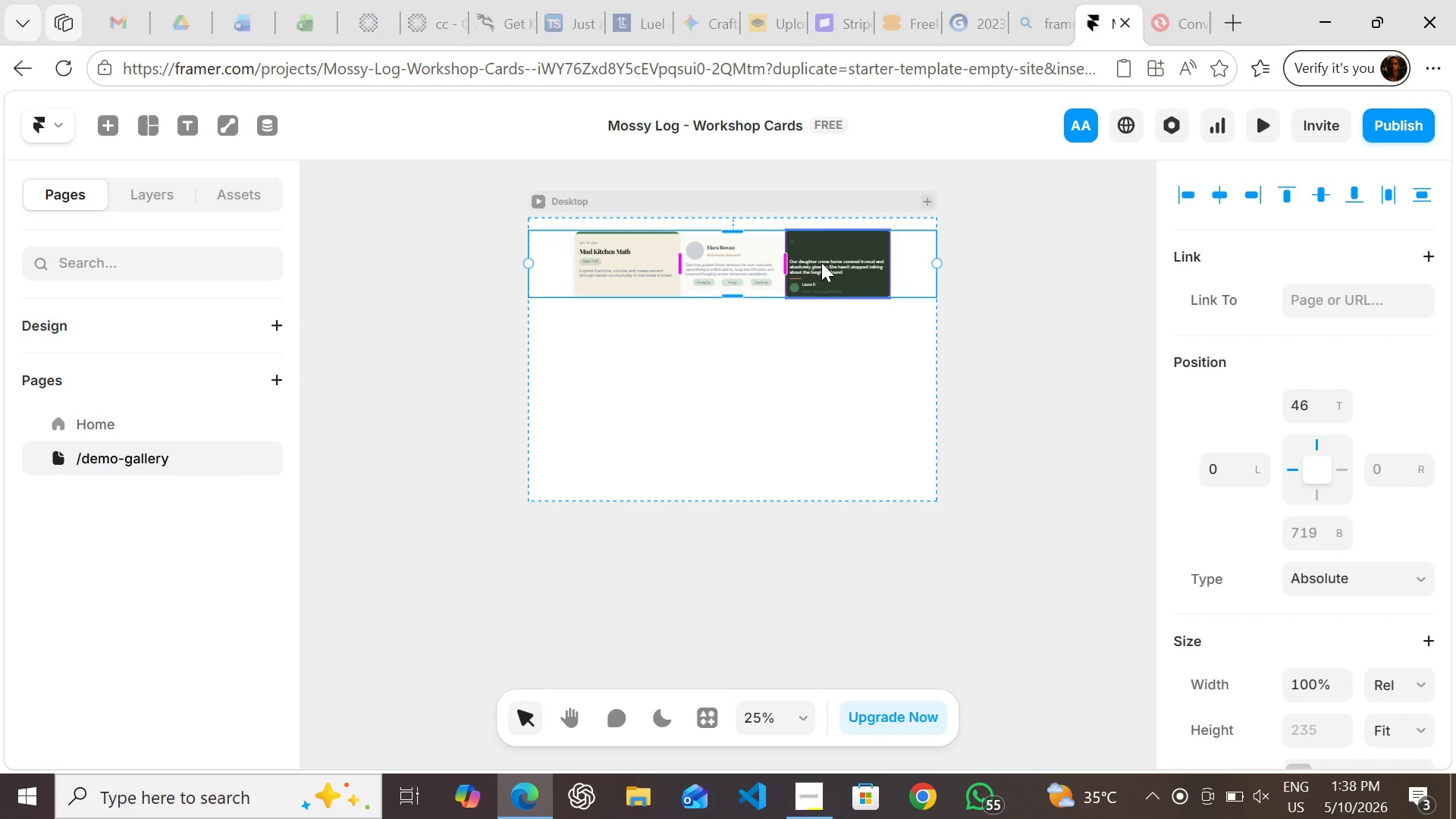 
mouse_move([1370, 569])
 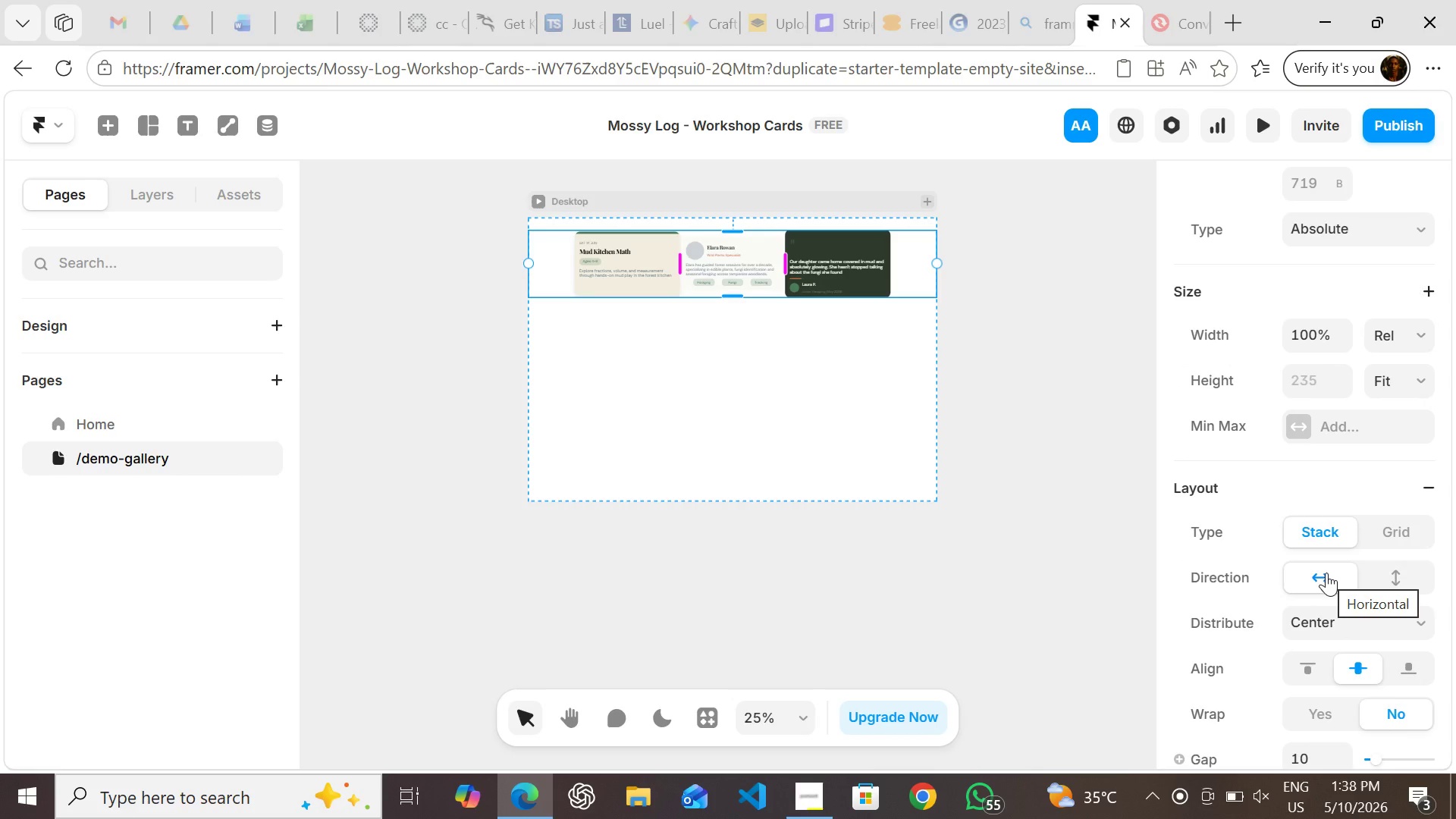 
wait(8.59)
 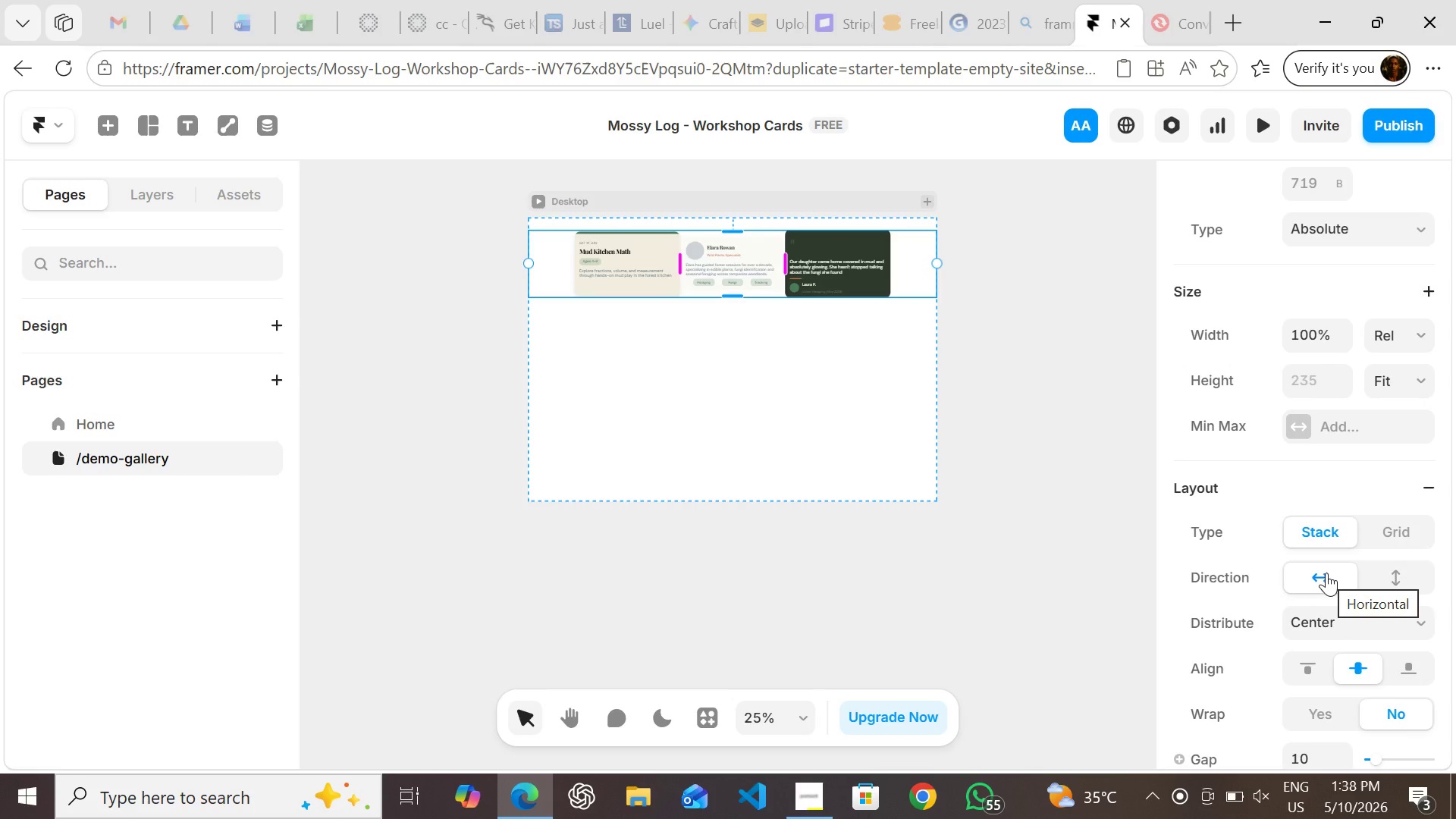 
left_click([1320, 654])
 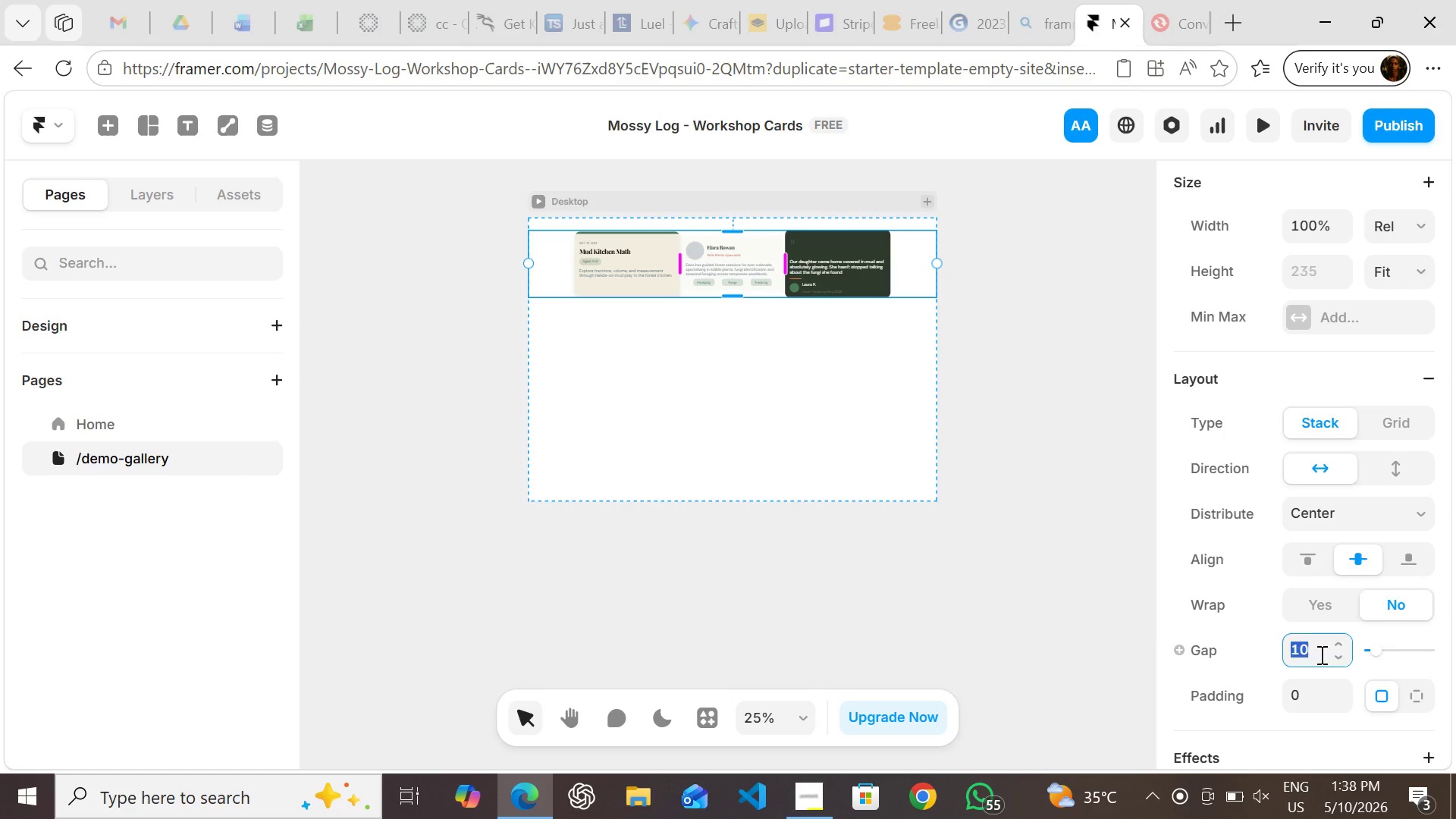 
type(24)
 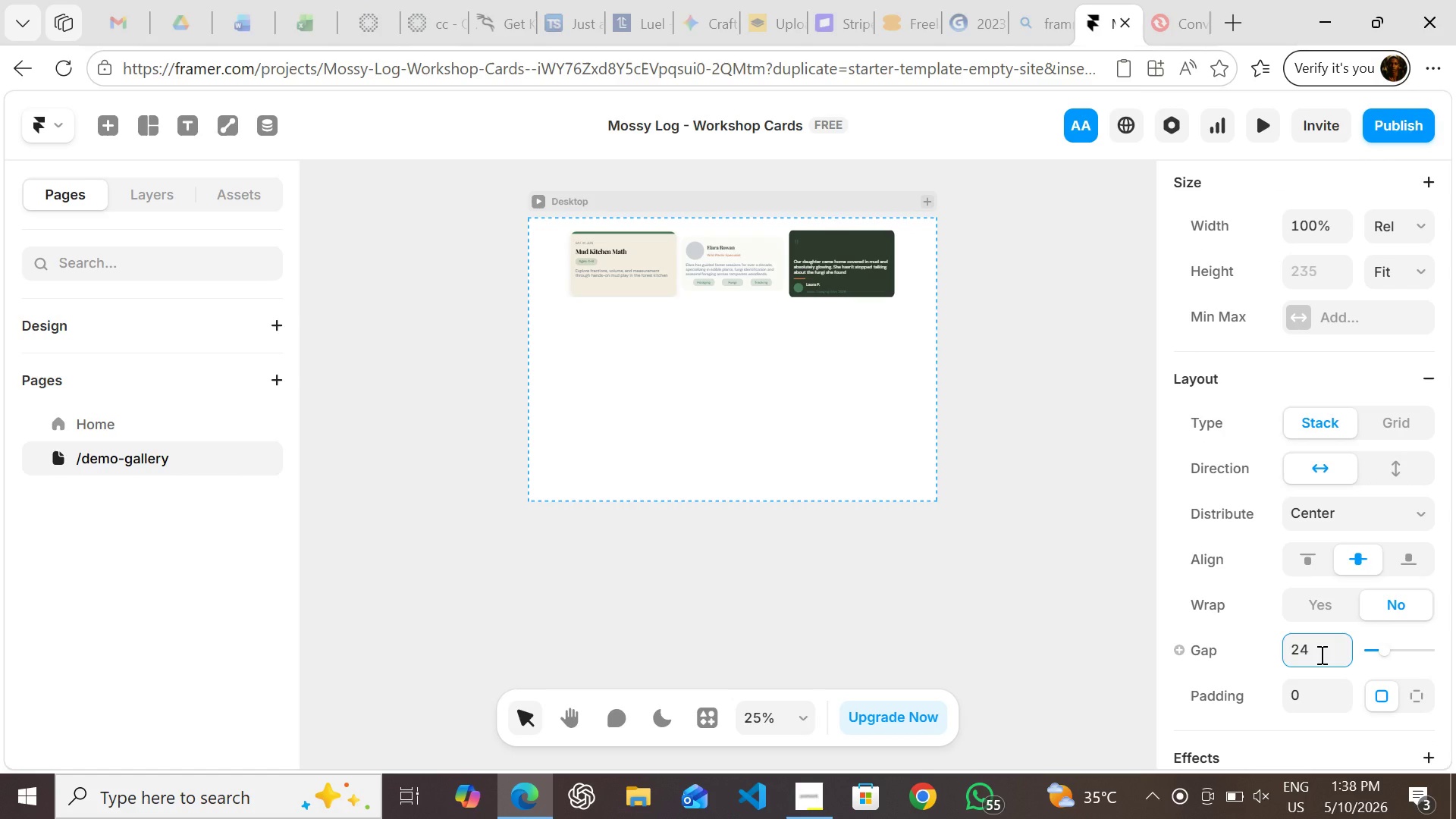 
key(Enter)
 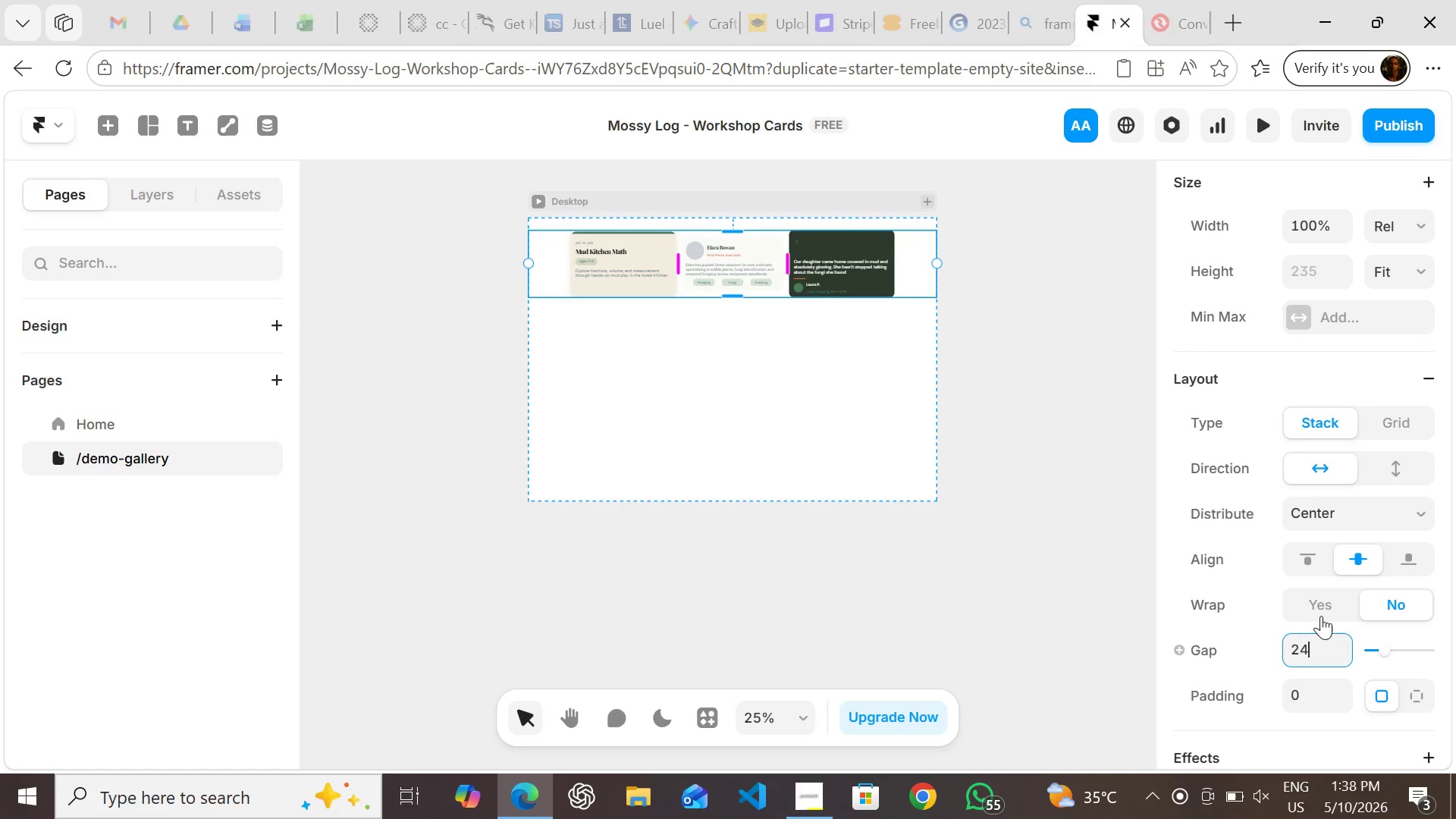 
left_click([1319, 601])
 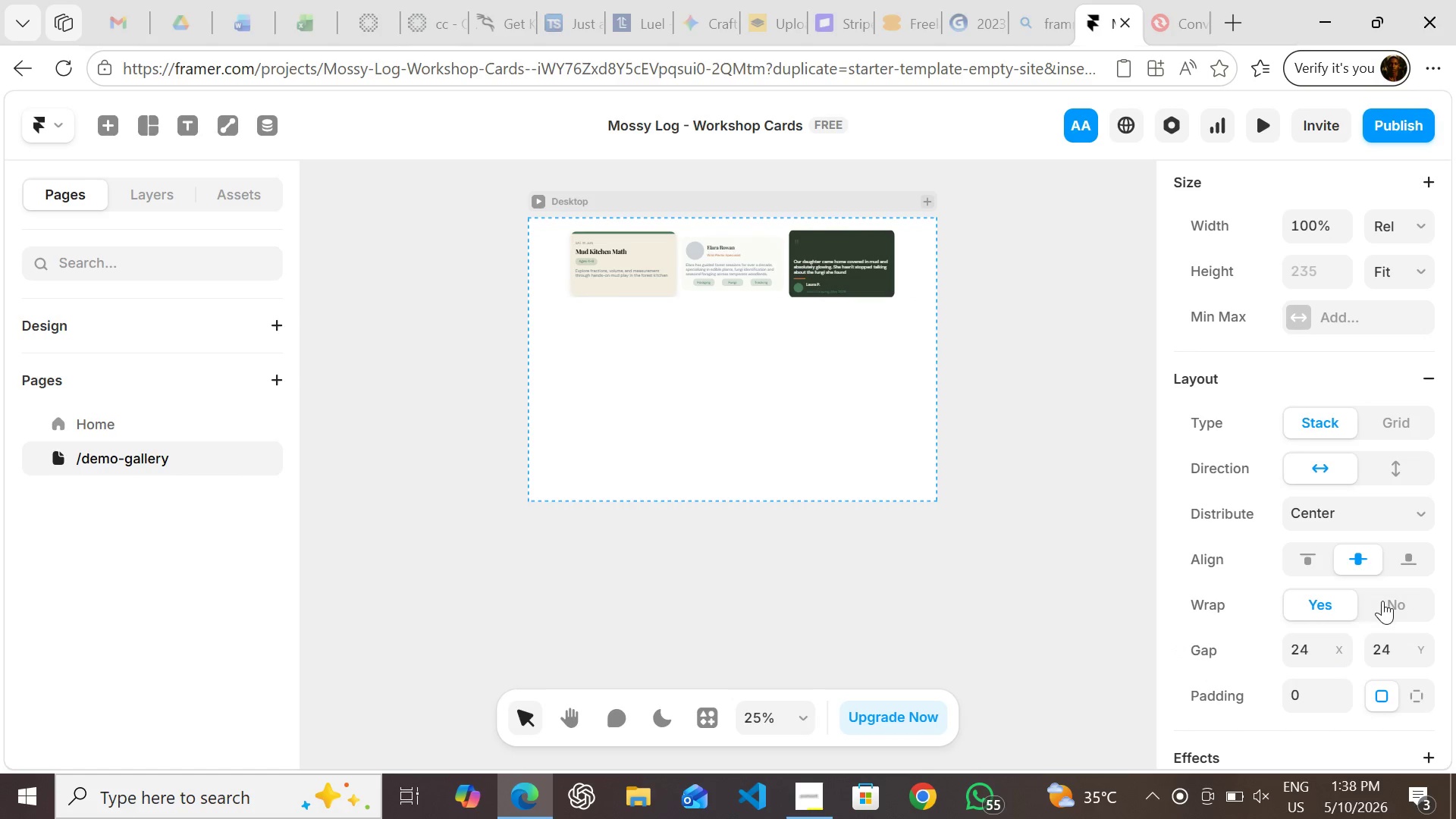 
left_click([1382, 601])
 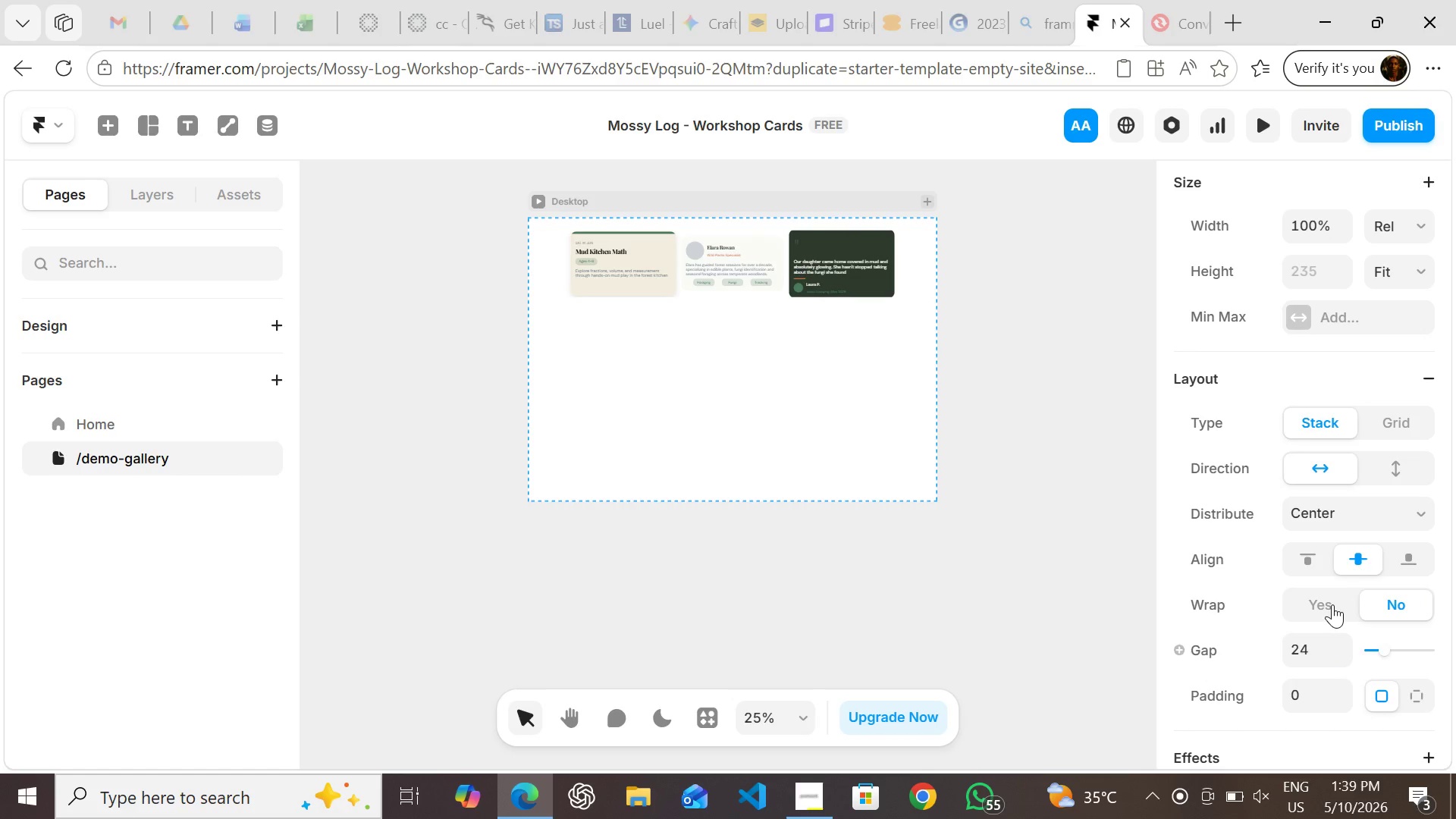 
left_click([1332, 604])
 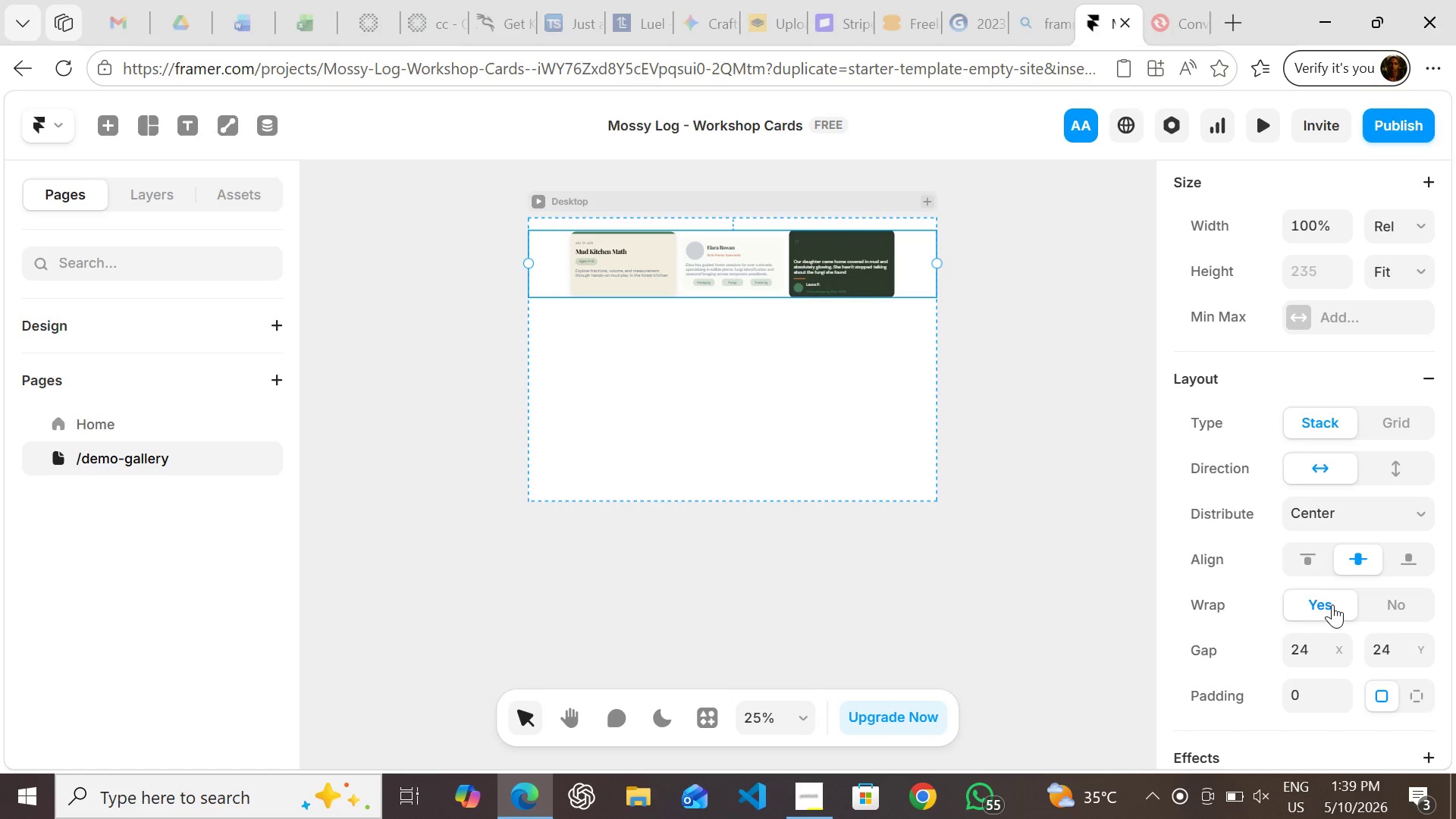 
wait(9.06)
 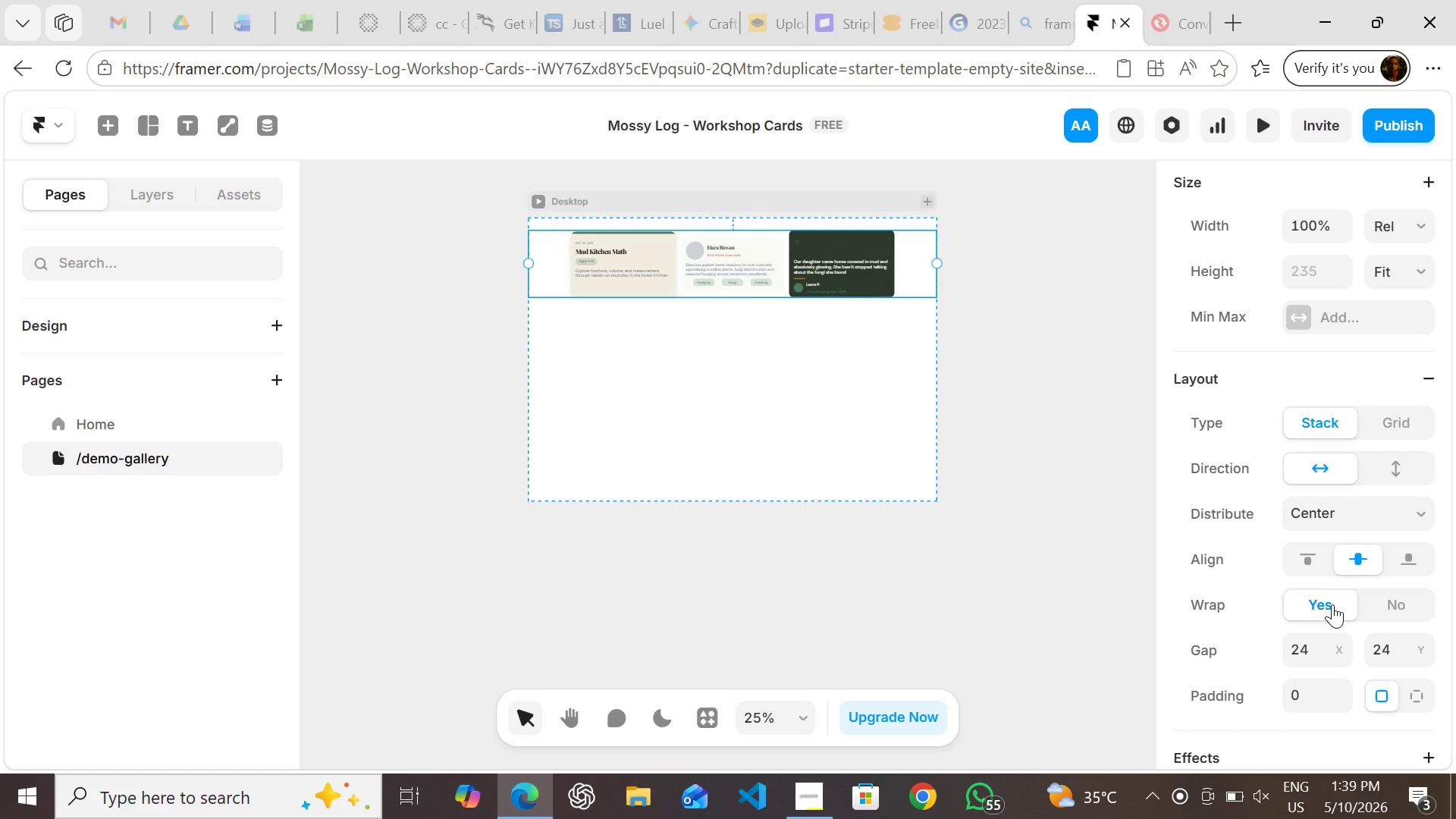 
left_click([1029, 597])
 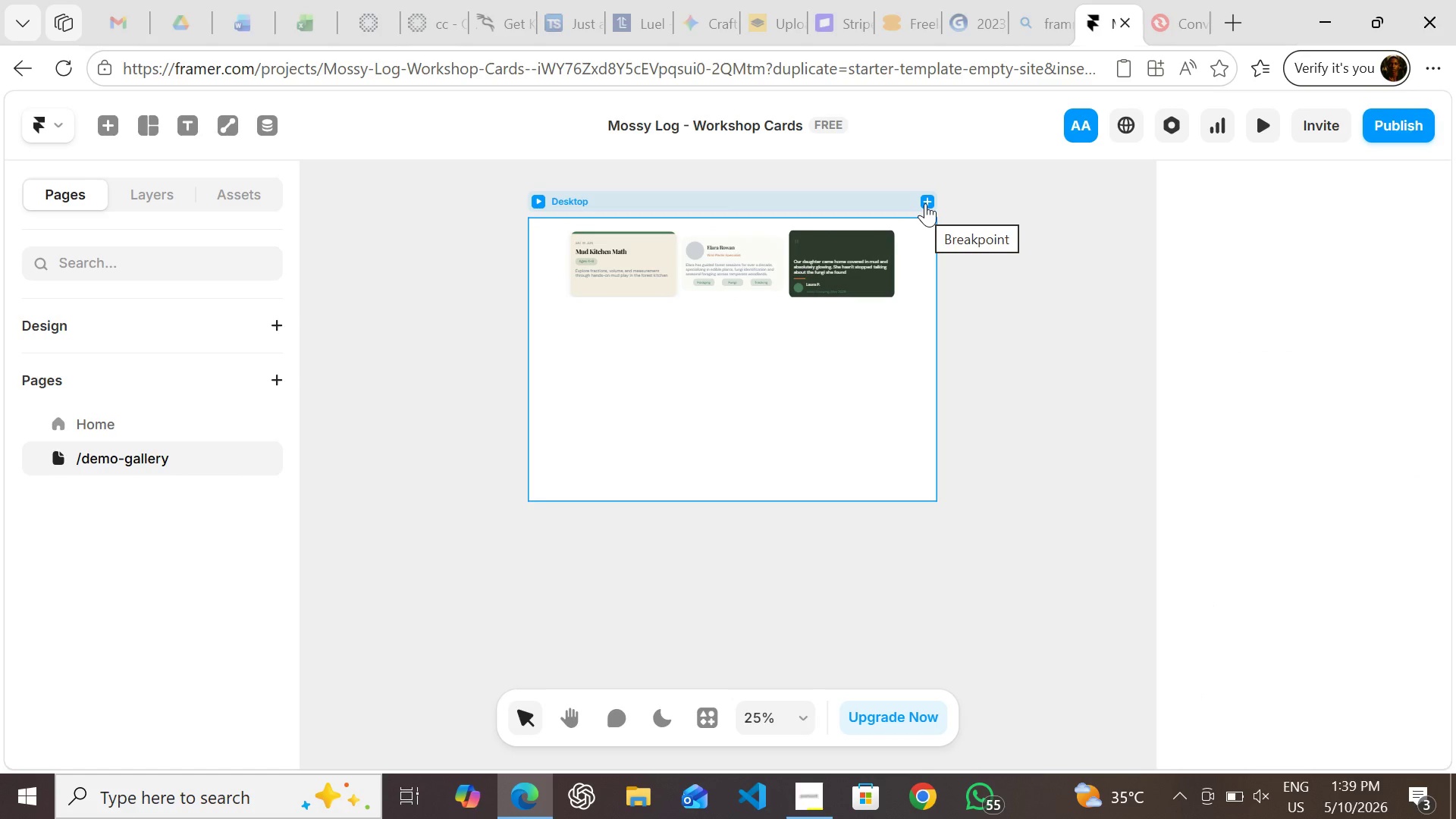 
left_click([925, 202])
 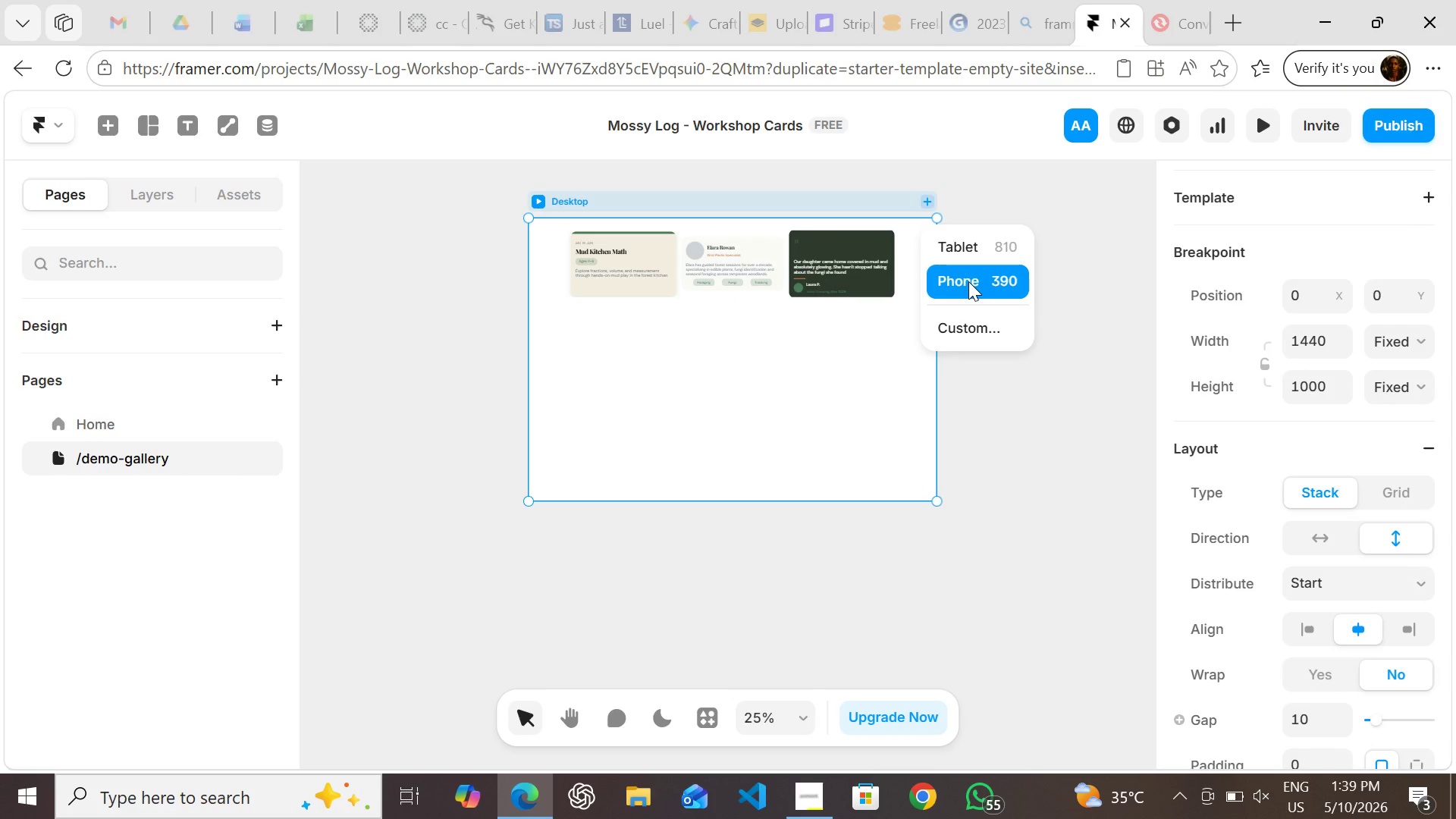 
left_click([968, 281])
 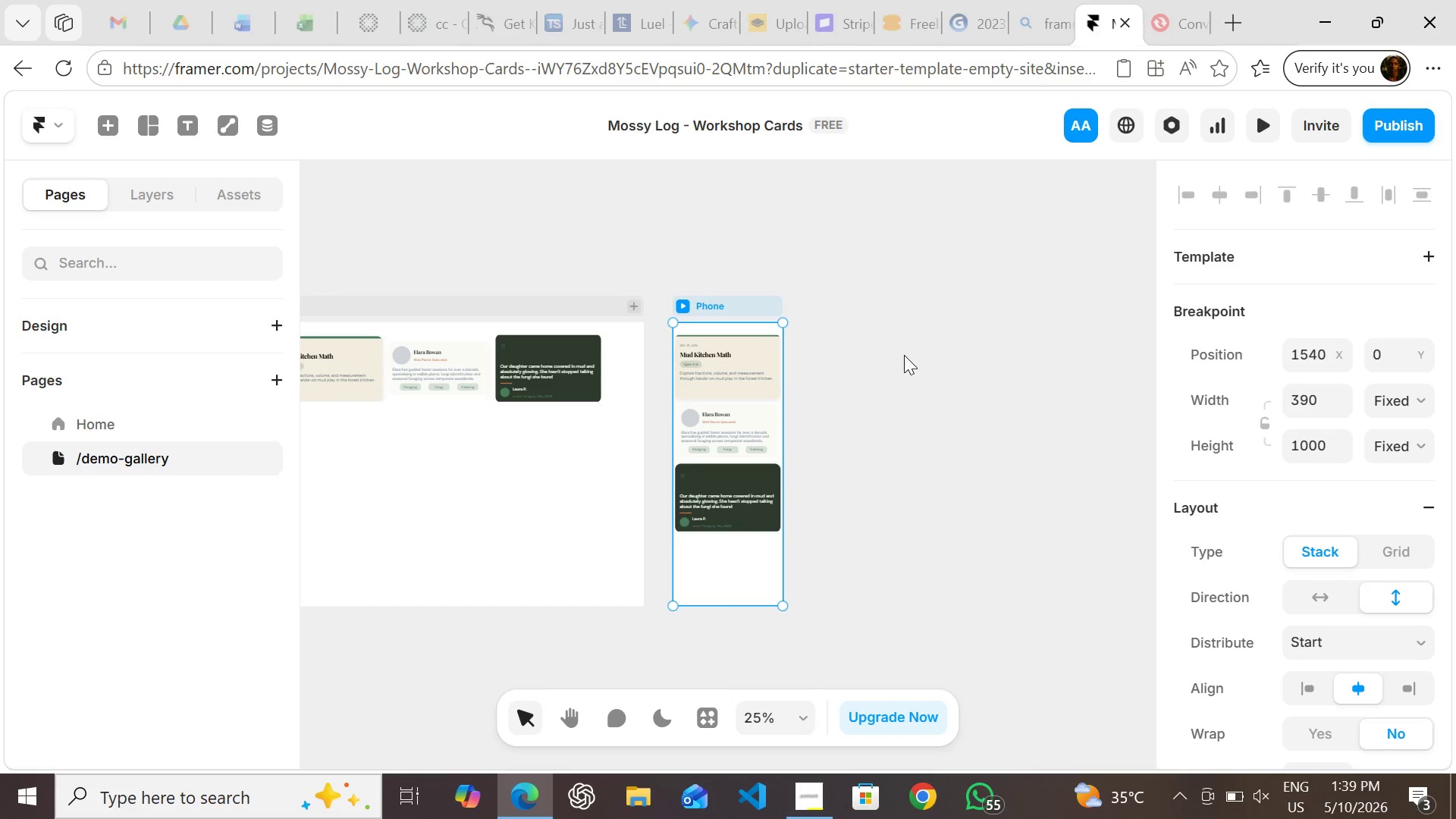 
left_click([900, 359])
 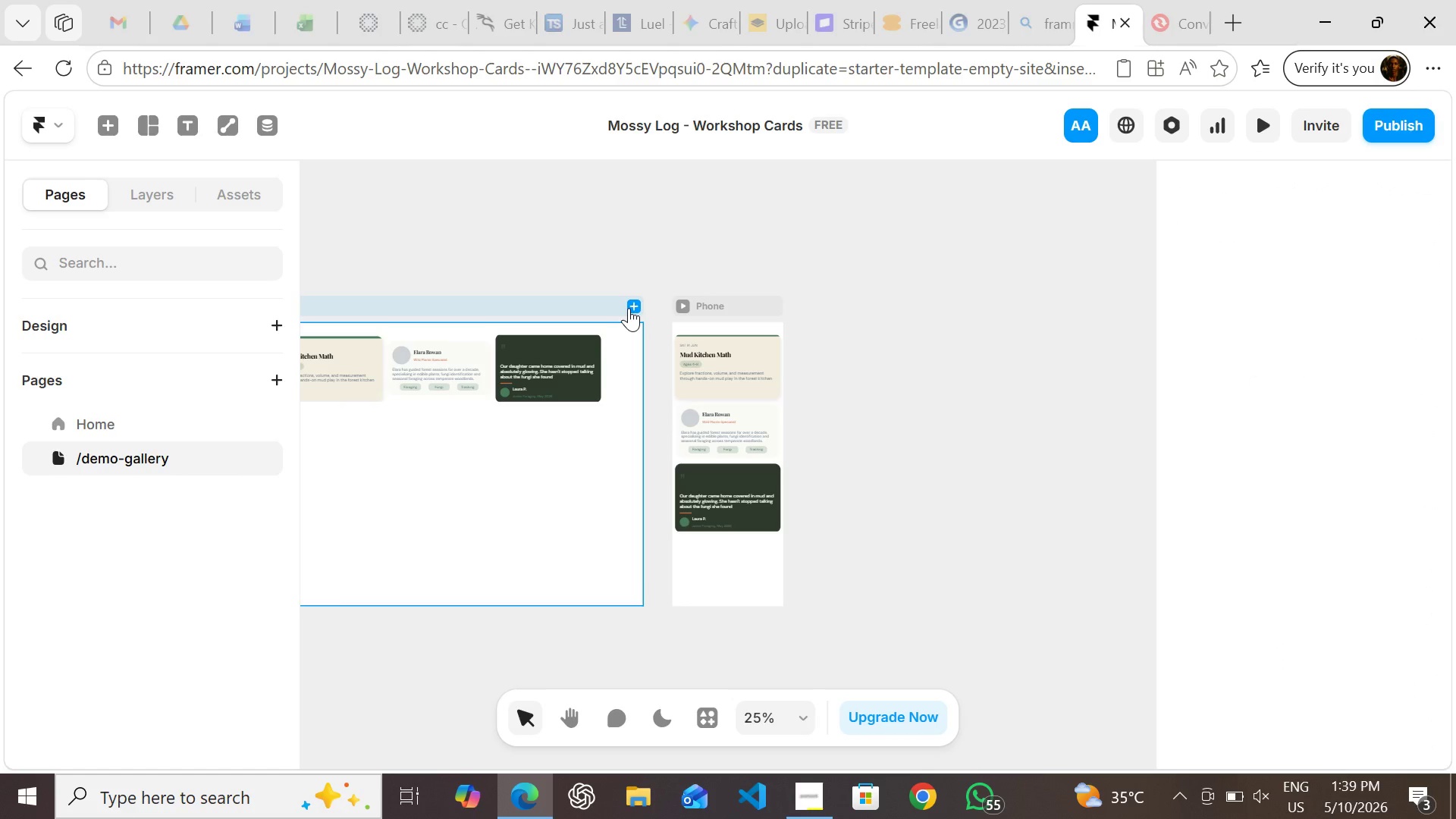 
left_click([629, 308])
 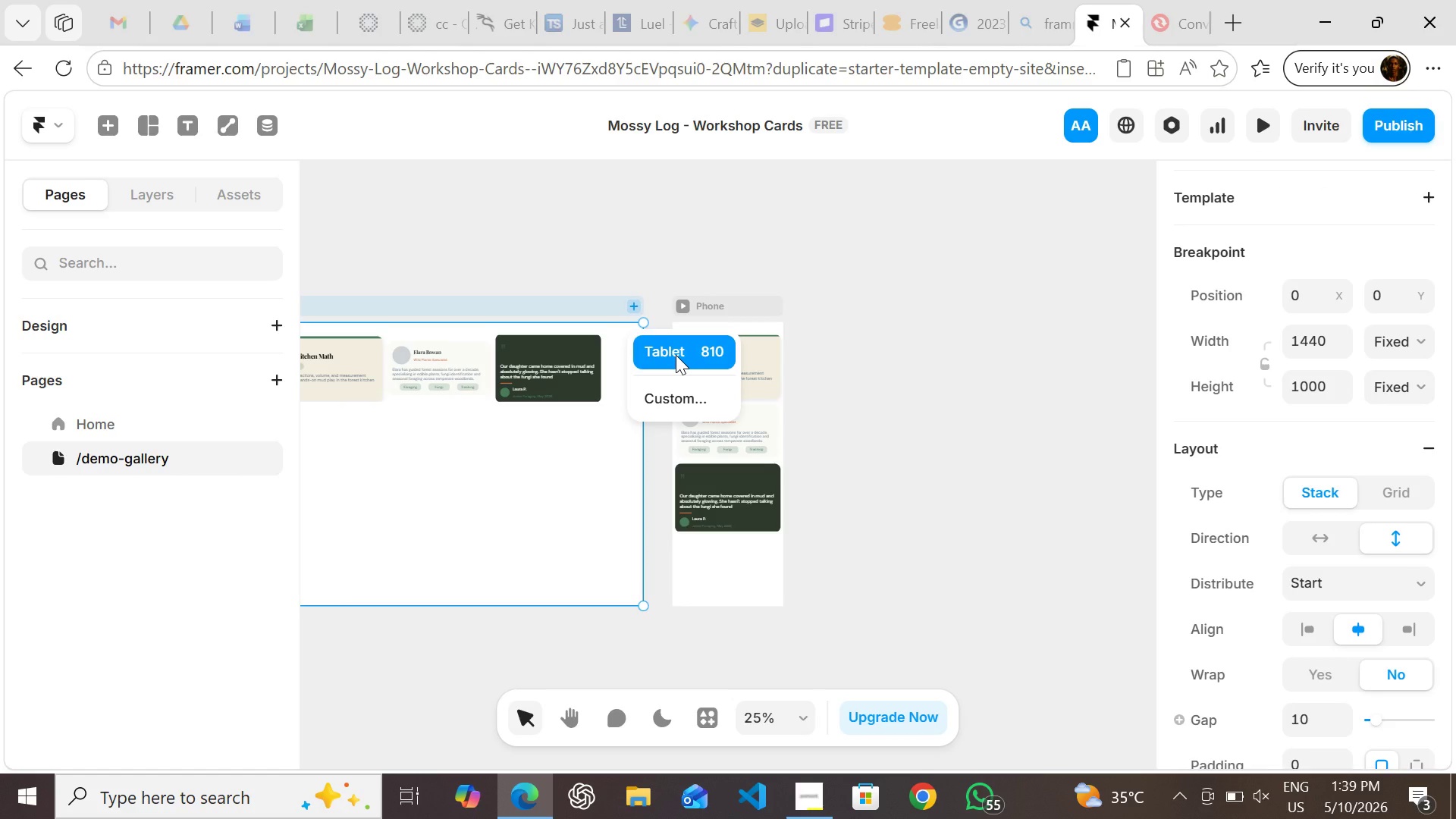 
left_click([676, 353])
 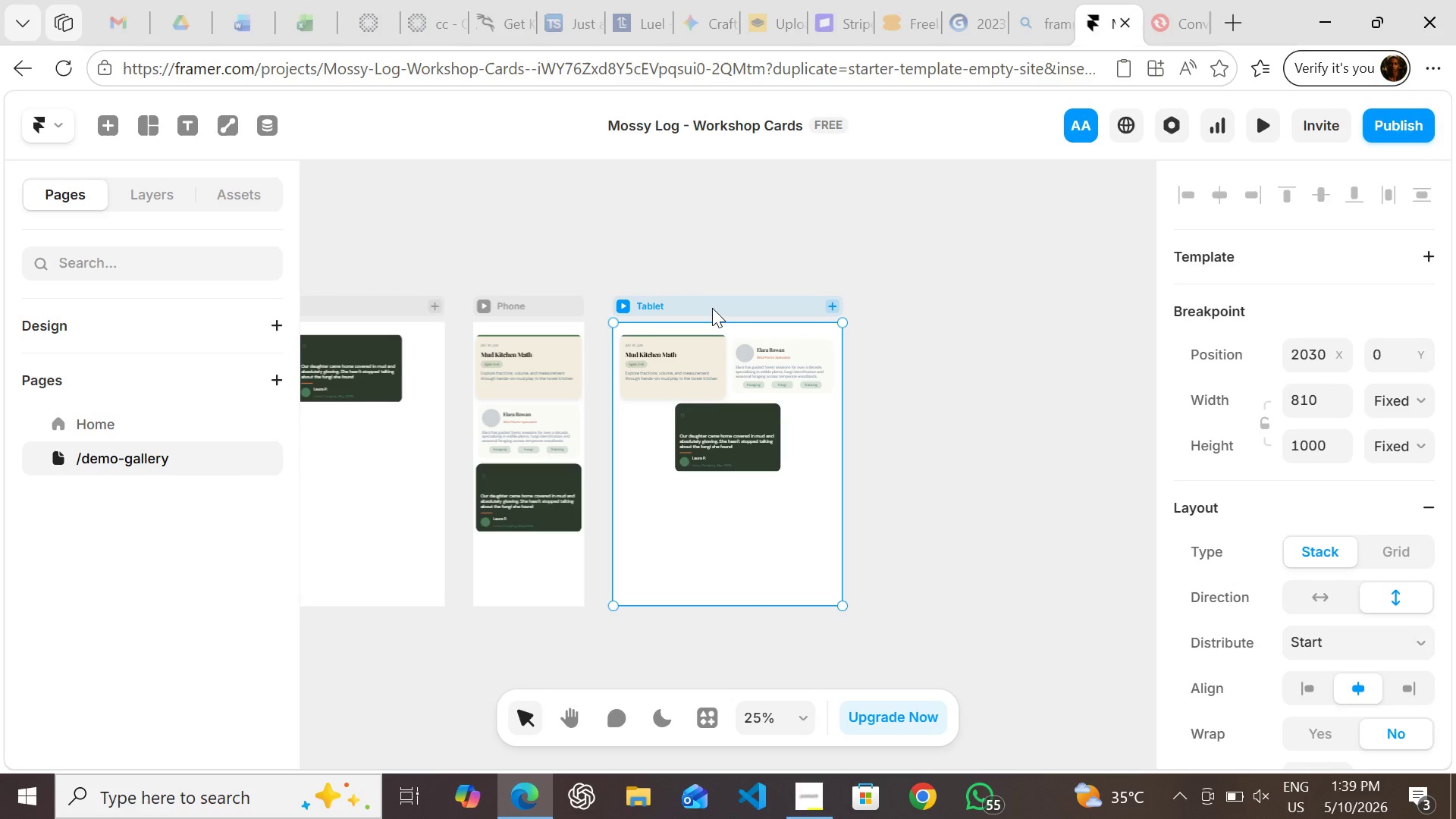 
left_click_drag(start_coordinate=[712, 308], to_coordinate=[566, 306])
 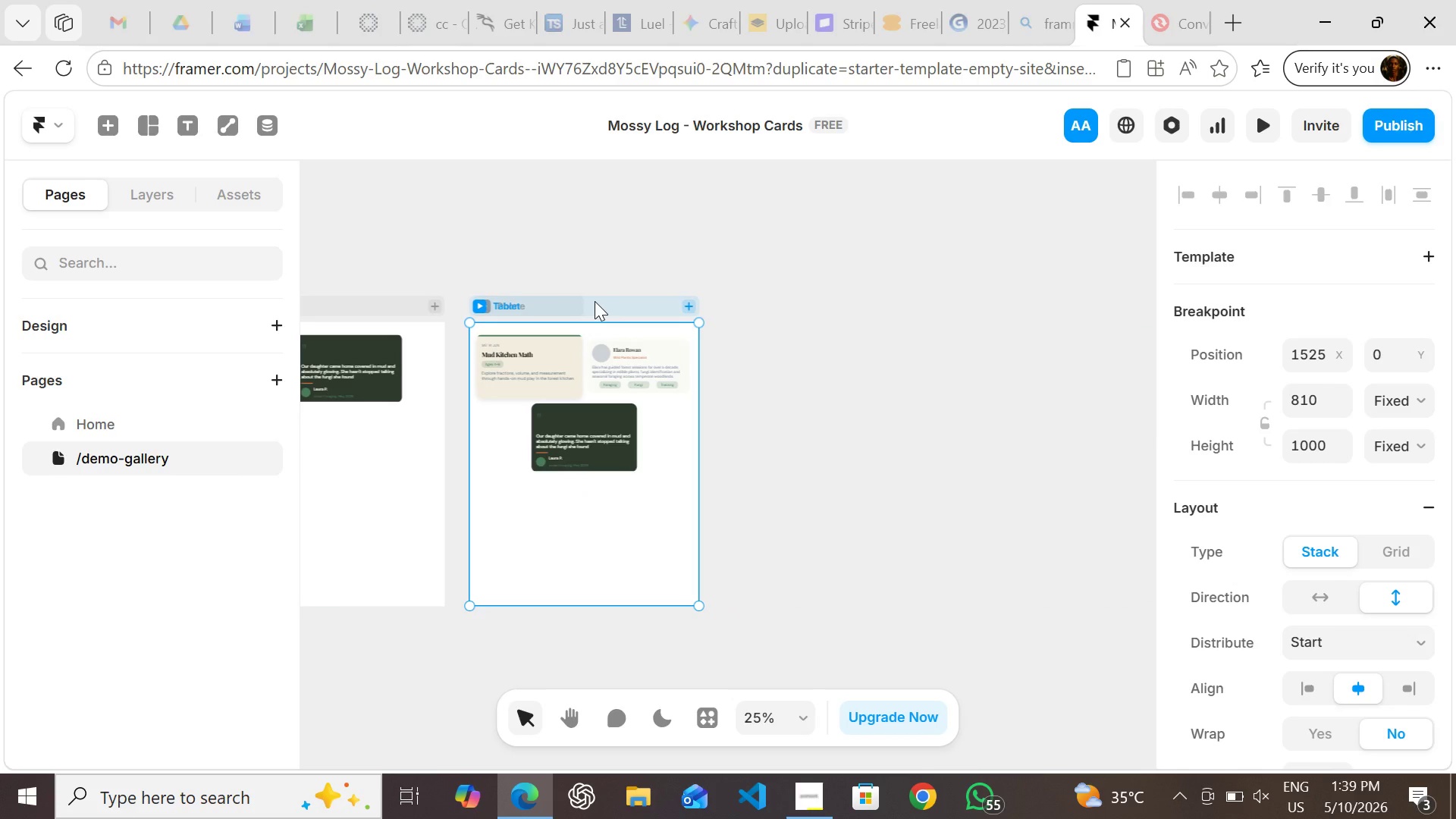 
left_click_drag(start_coordinate=[595, 301], to_coordinate=[732, 300])
 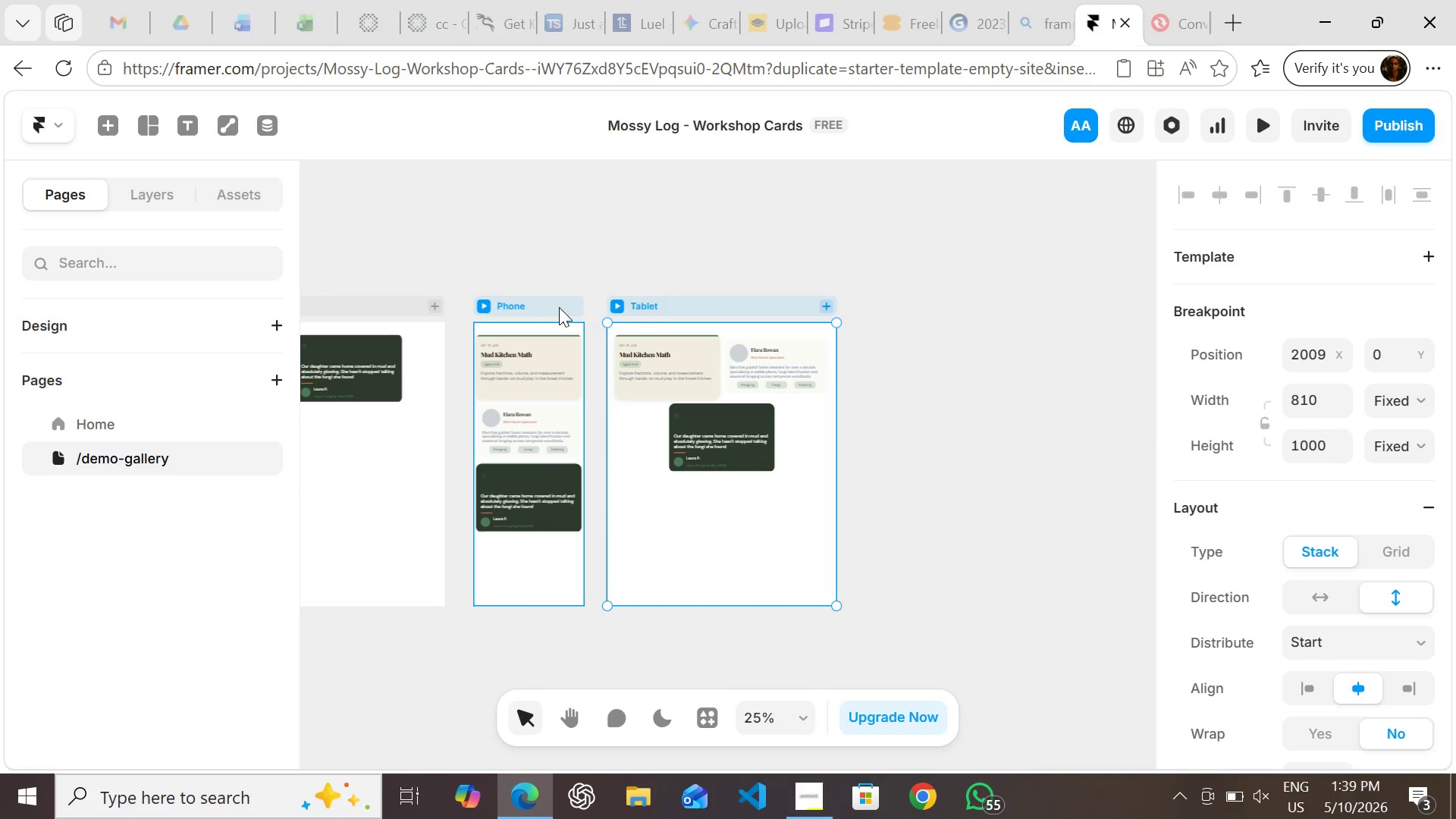 
left_click([559, 307])
 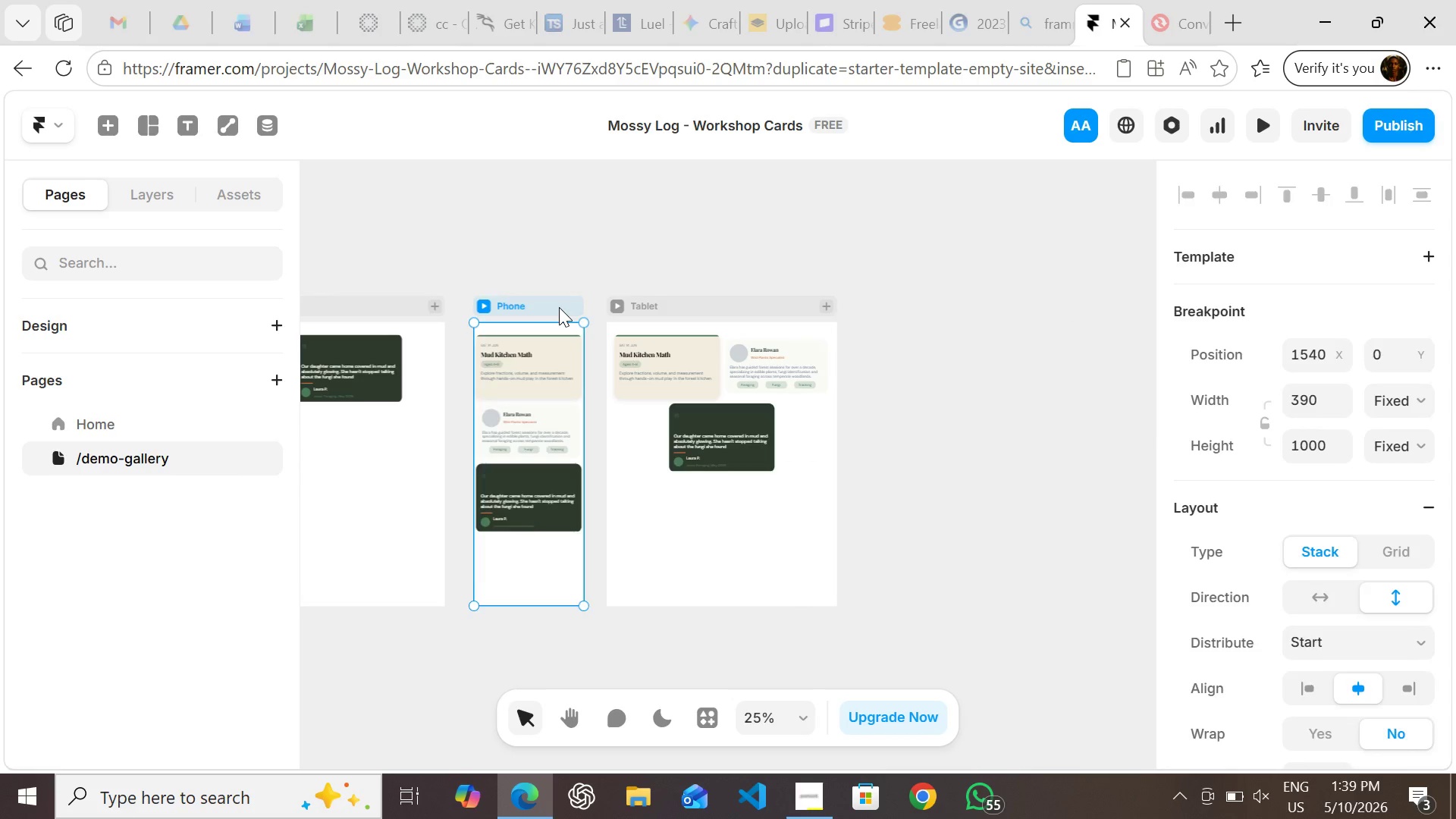 
key(Delete)
 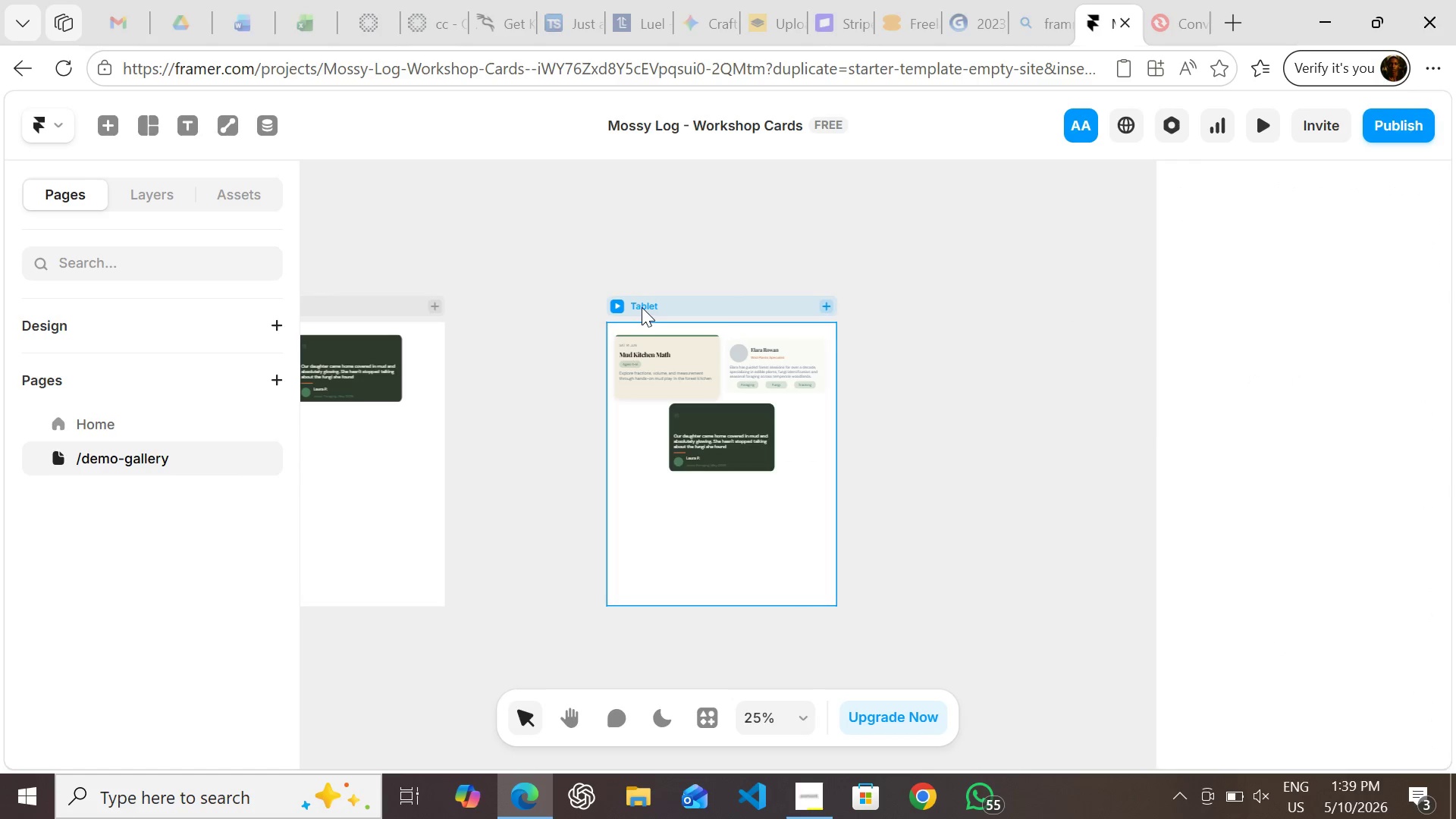 
left_click([642, 307])
 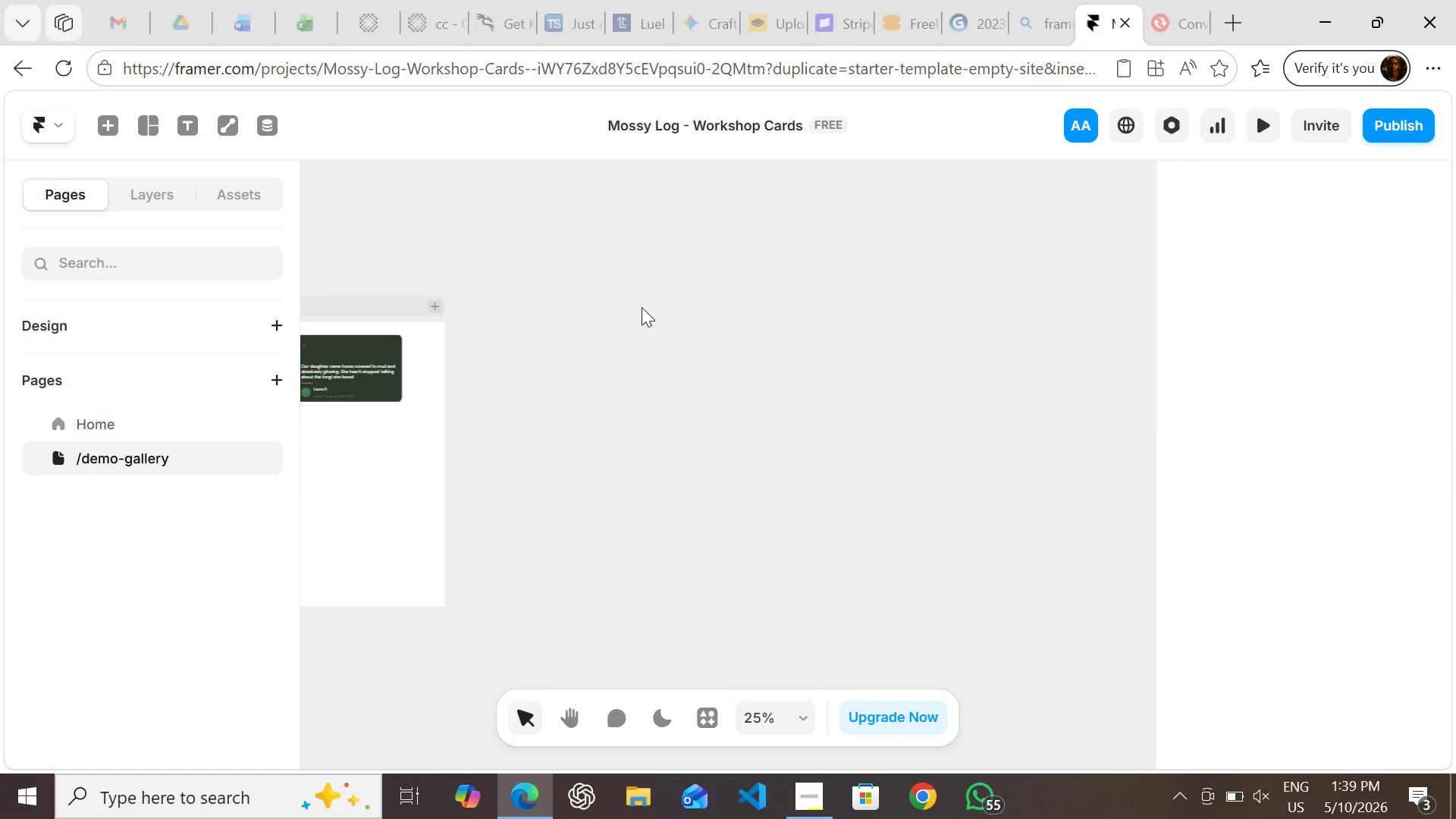 
key(Delete)
 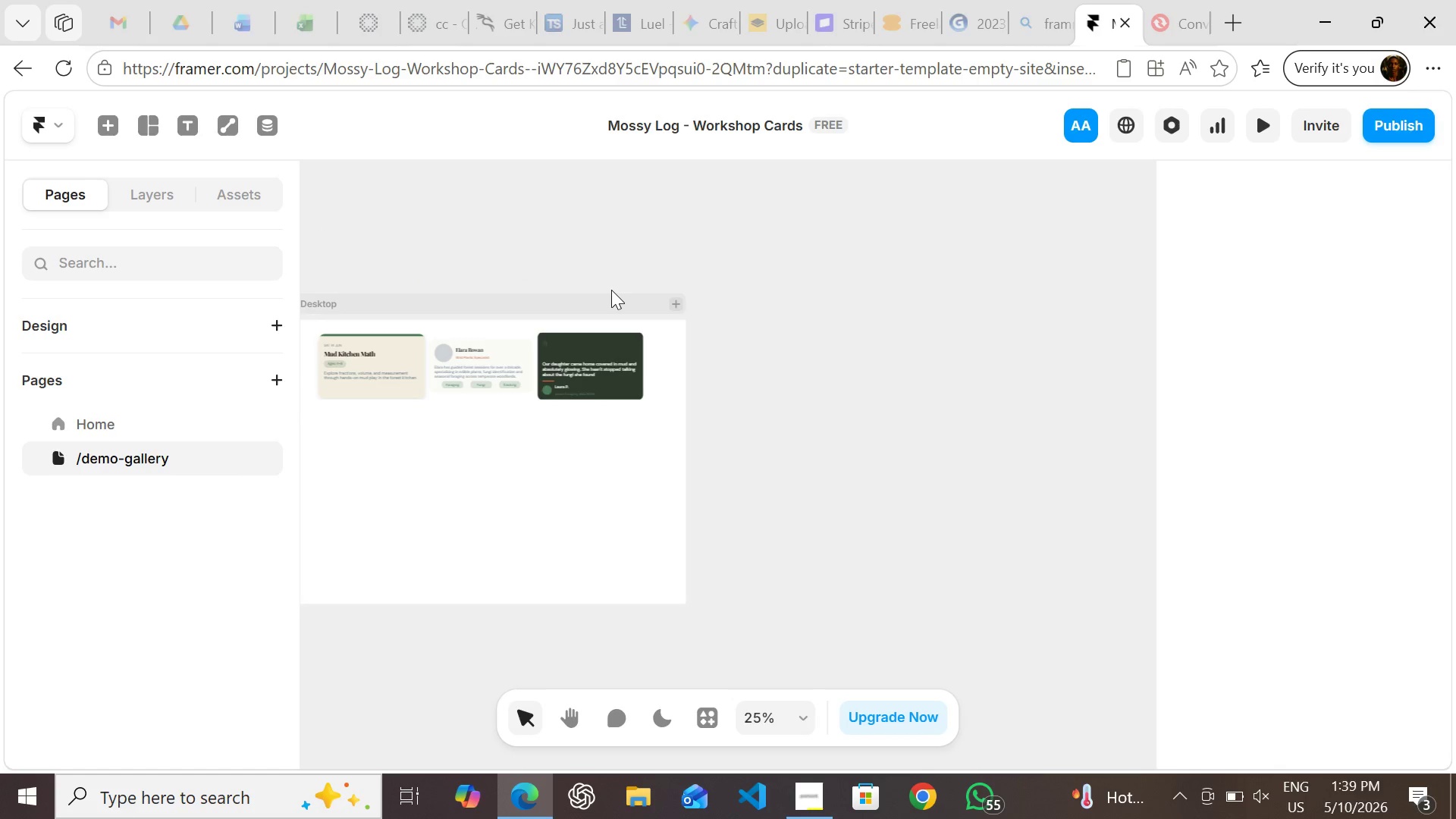 
left_click([611, 296])
 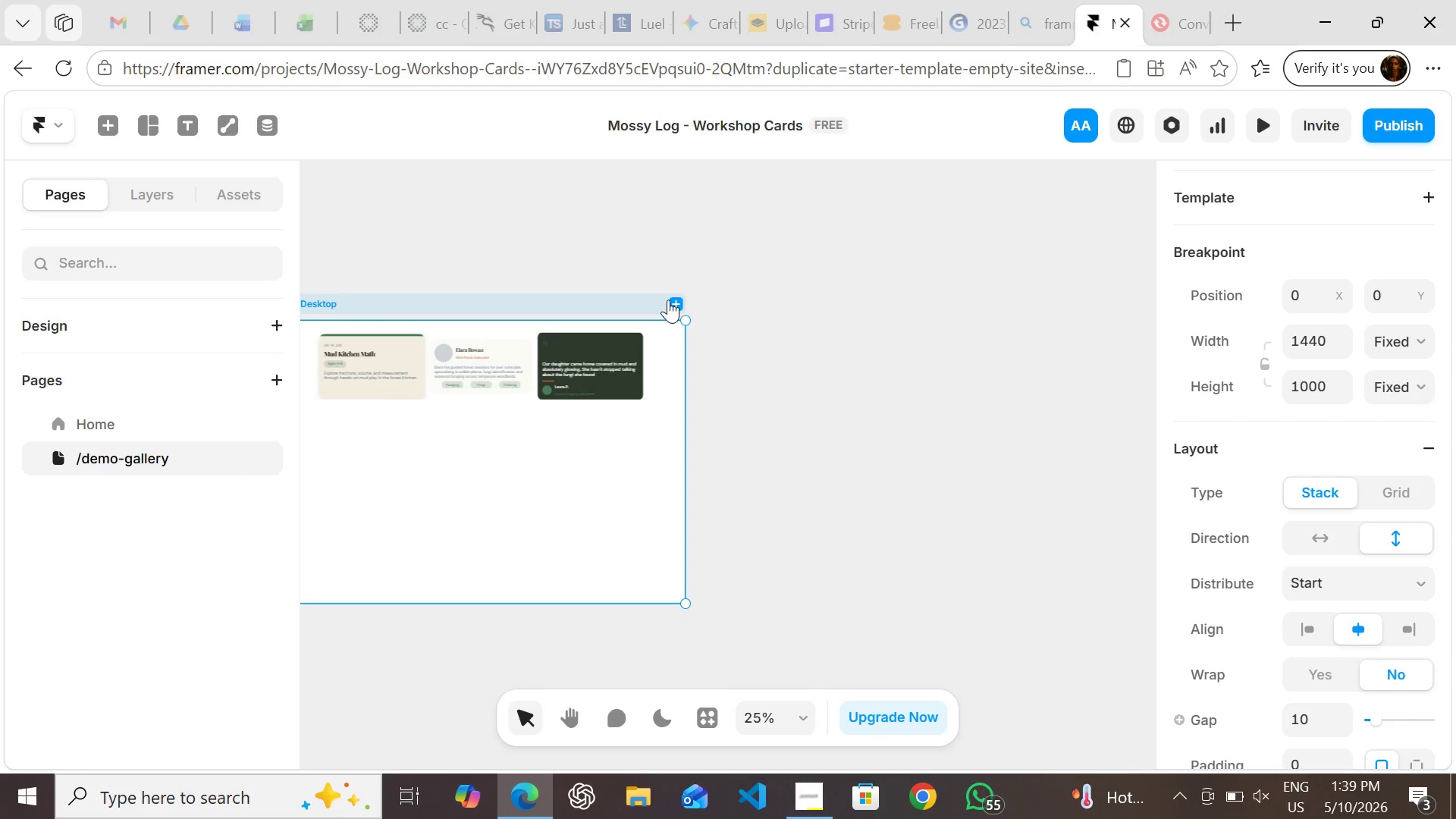 
left_click([668, 300])
 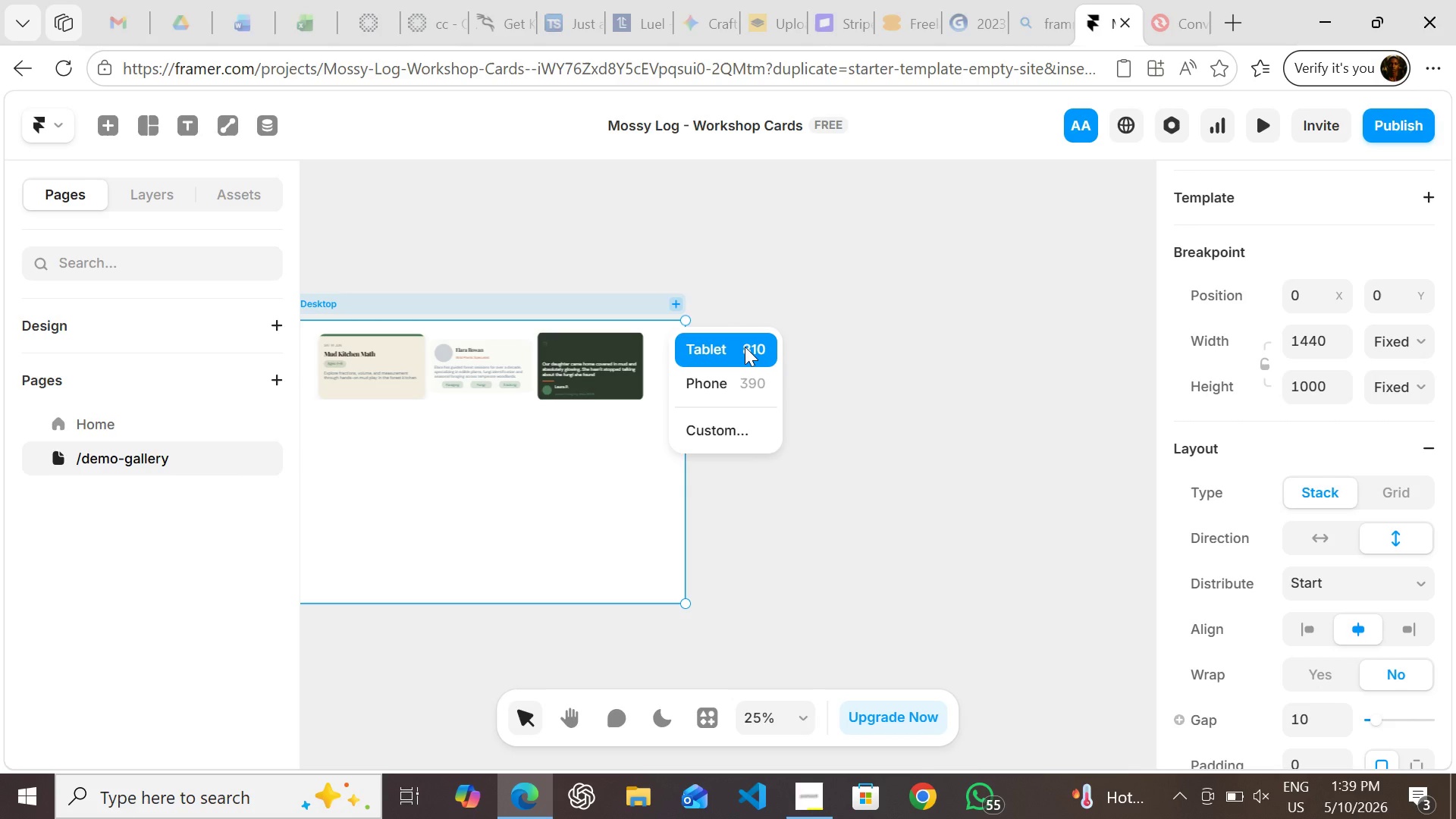 
left_click([745, 347])
 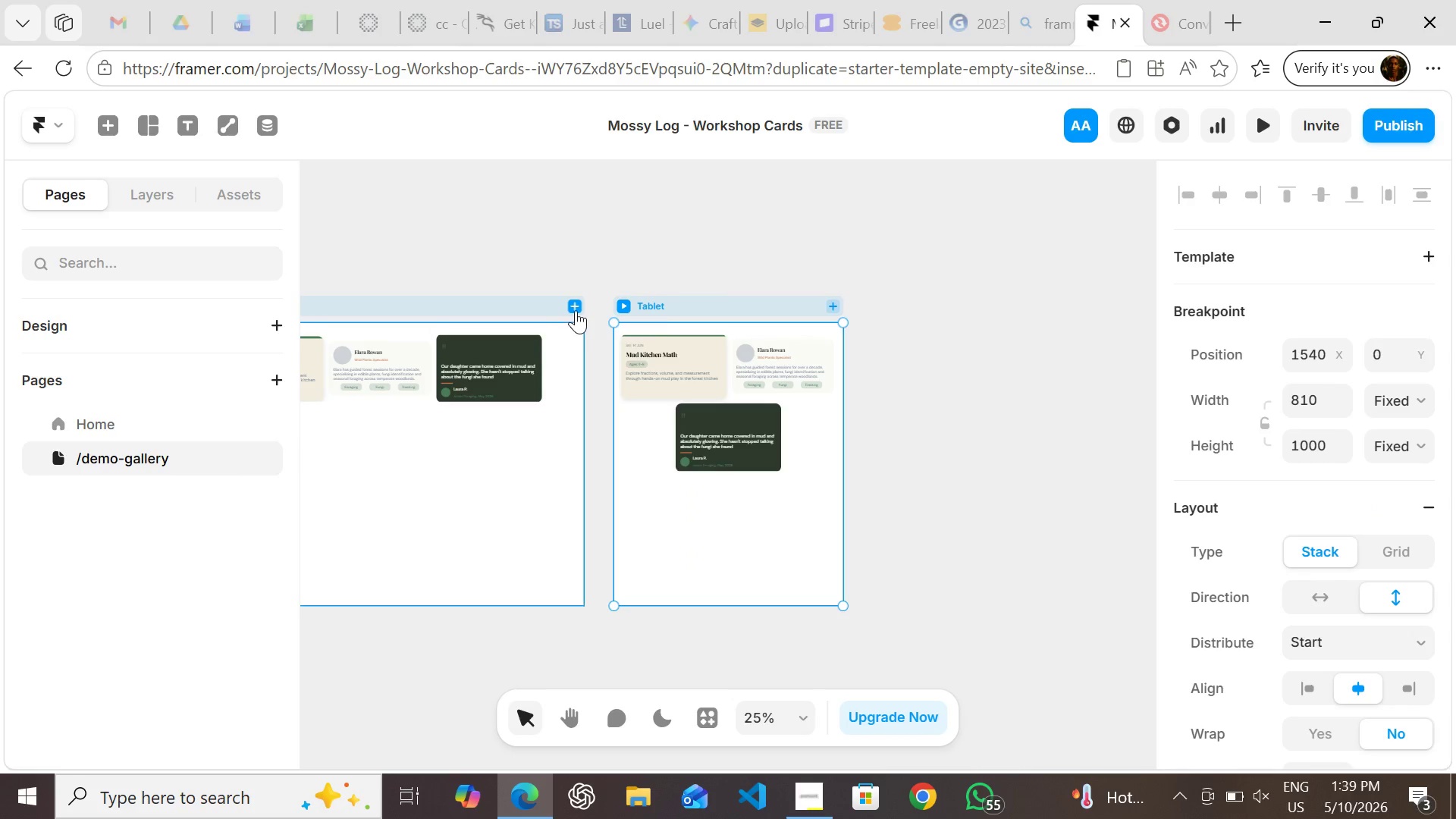 
left_click([576, 310])
 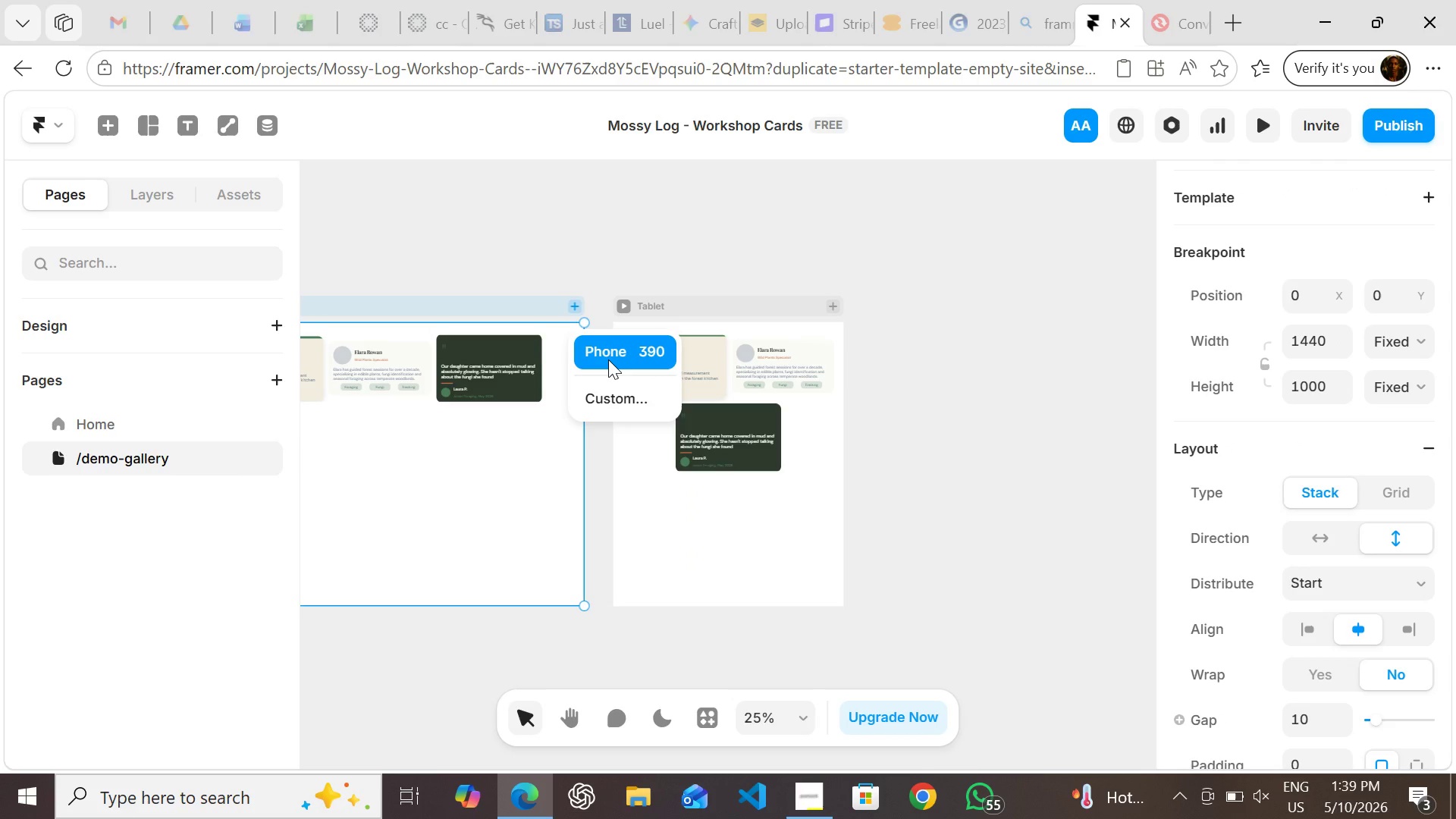 
left_click([608, 359])
 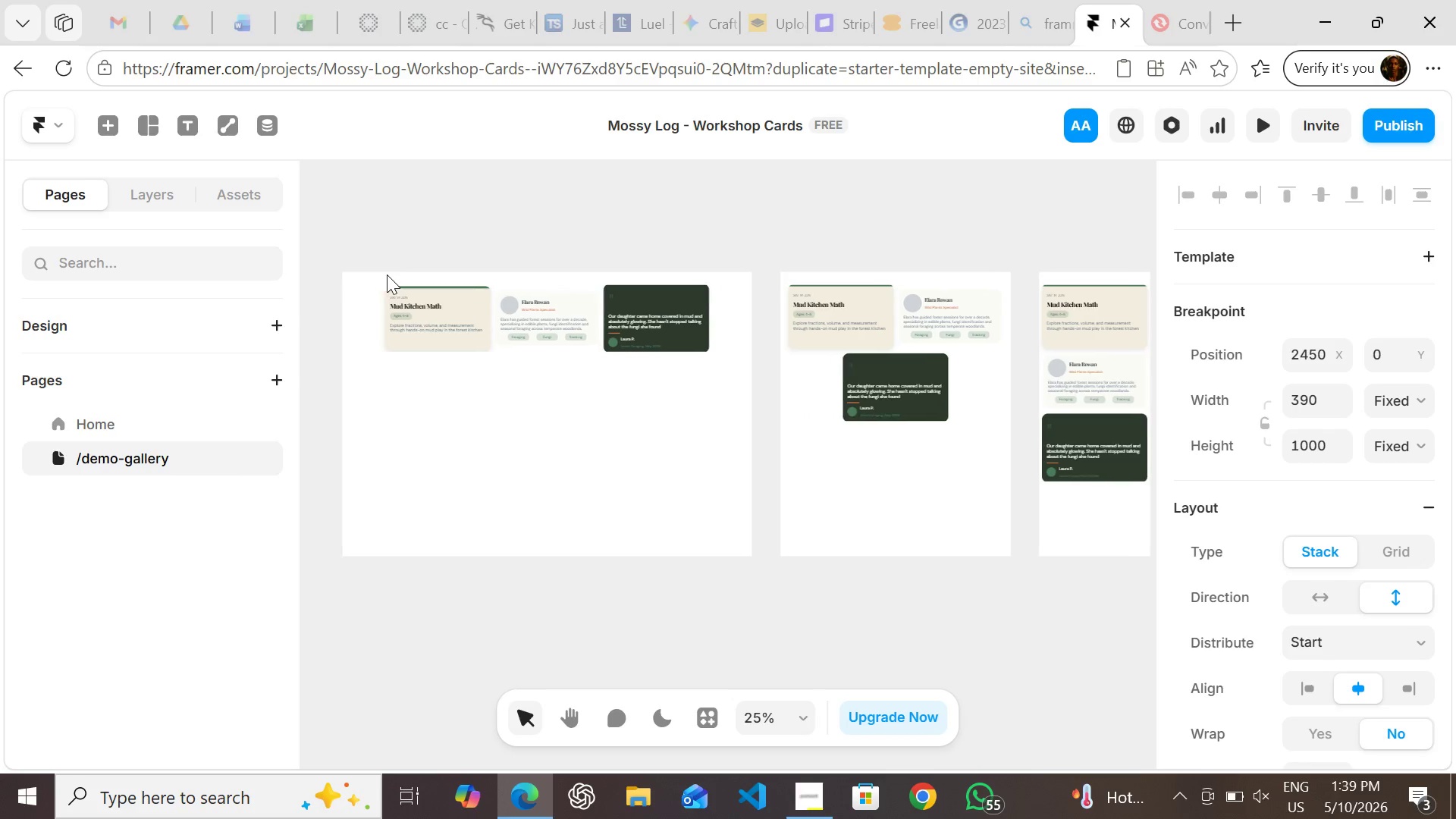 
left_click([352, 253])
 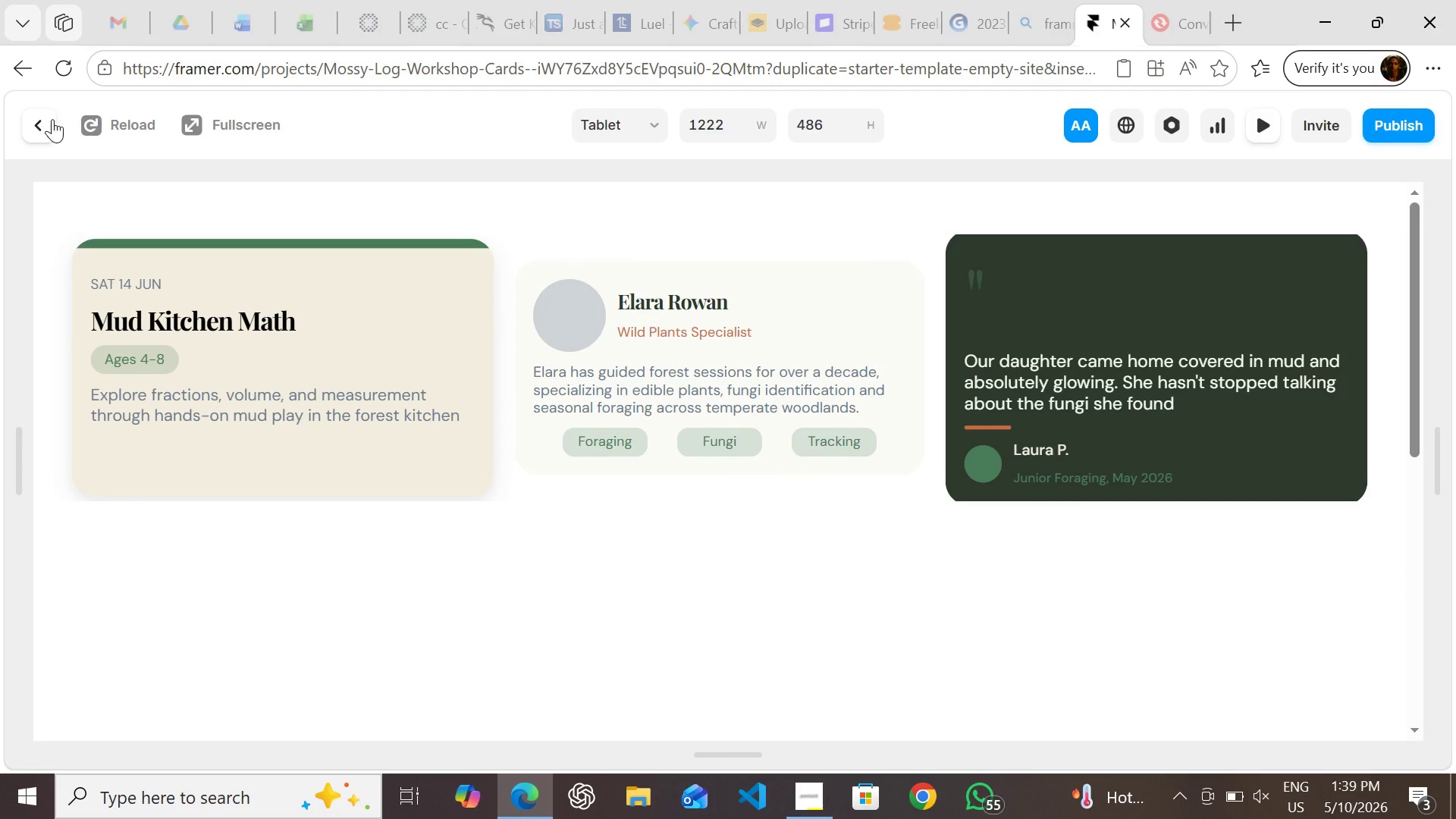 
left_click([635, 120])
 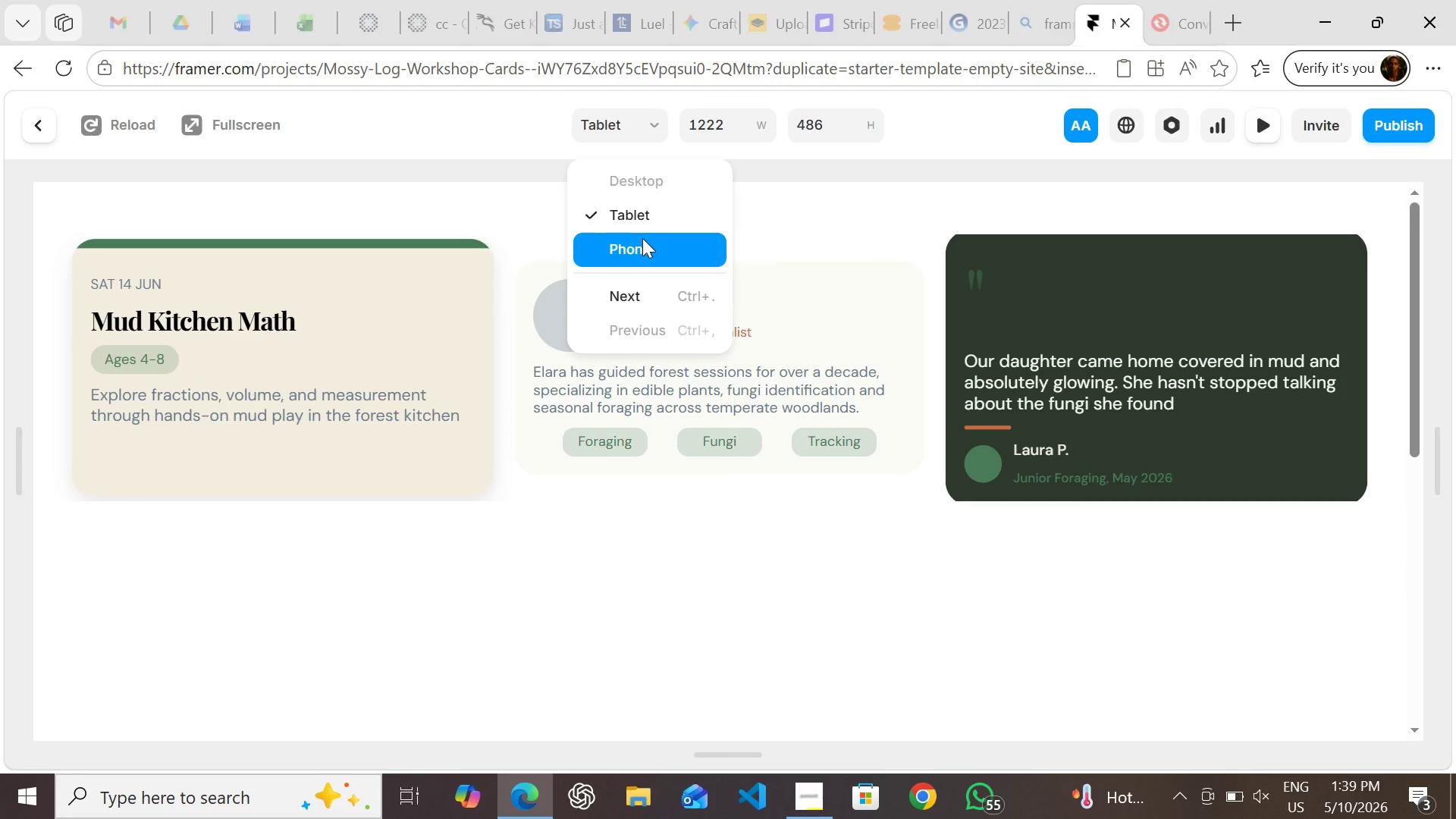 
left_click([642, 238])
 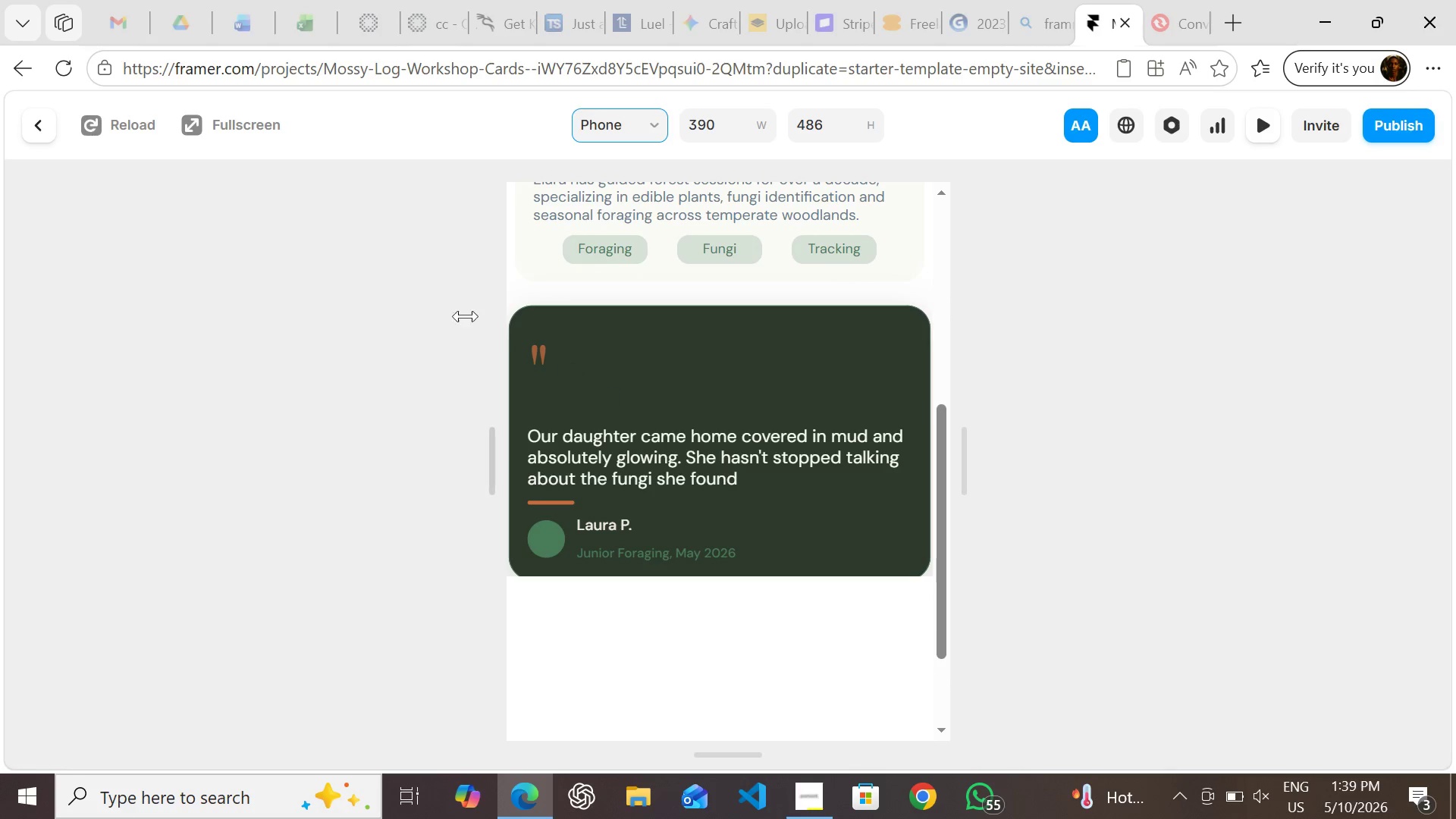 
wait(5.45)
 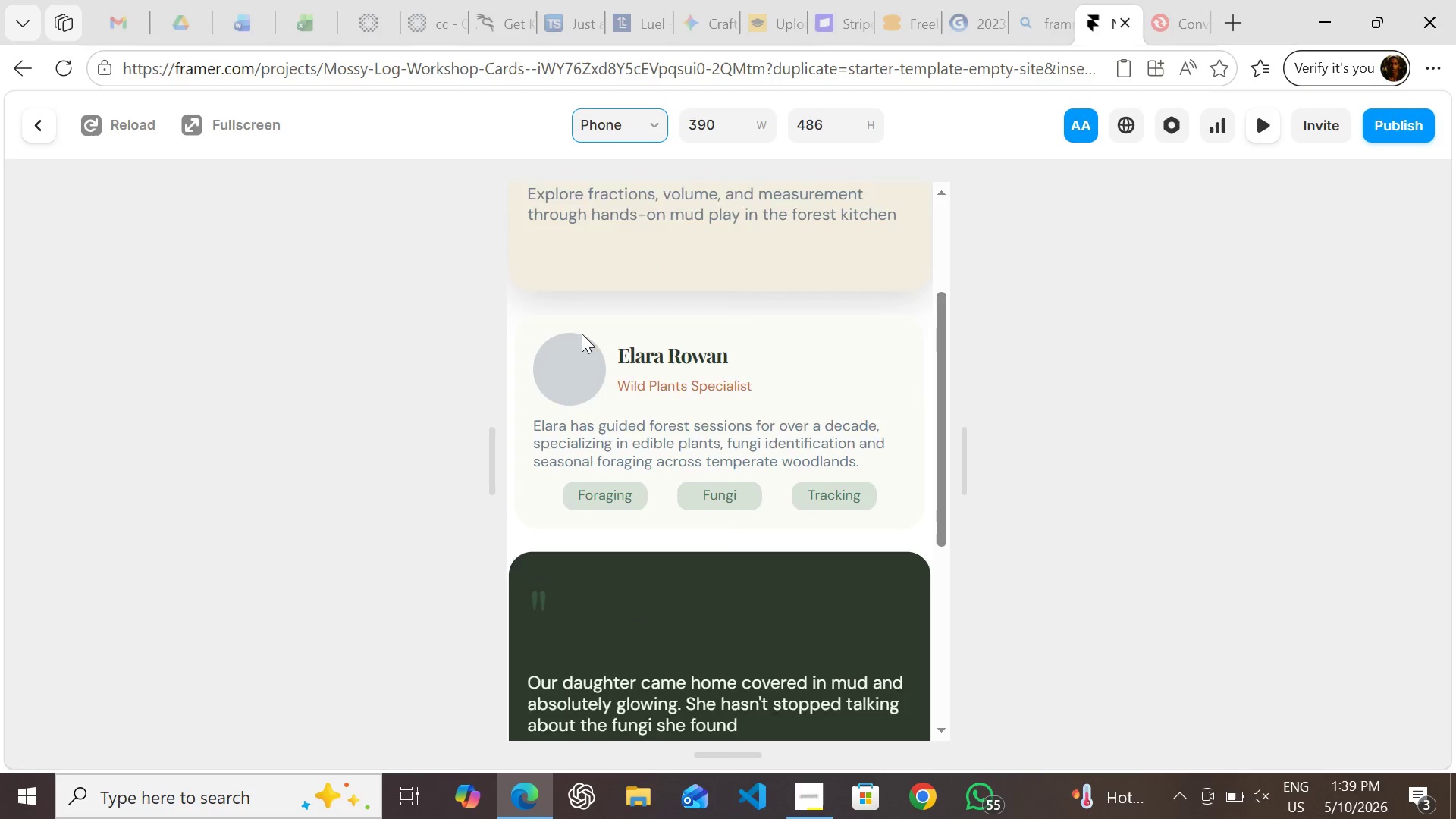 
left_click([46, 127])
 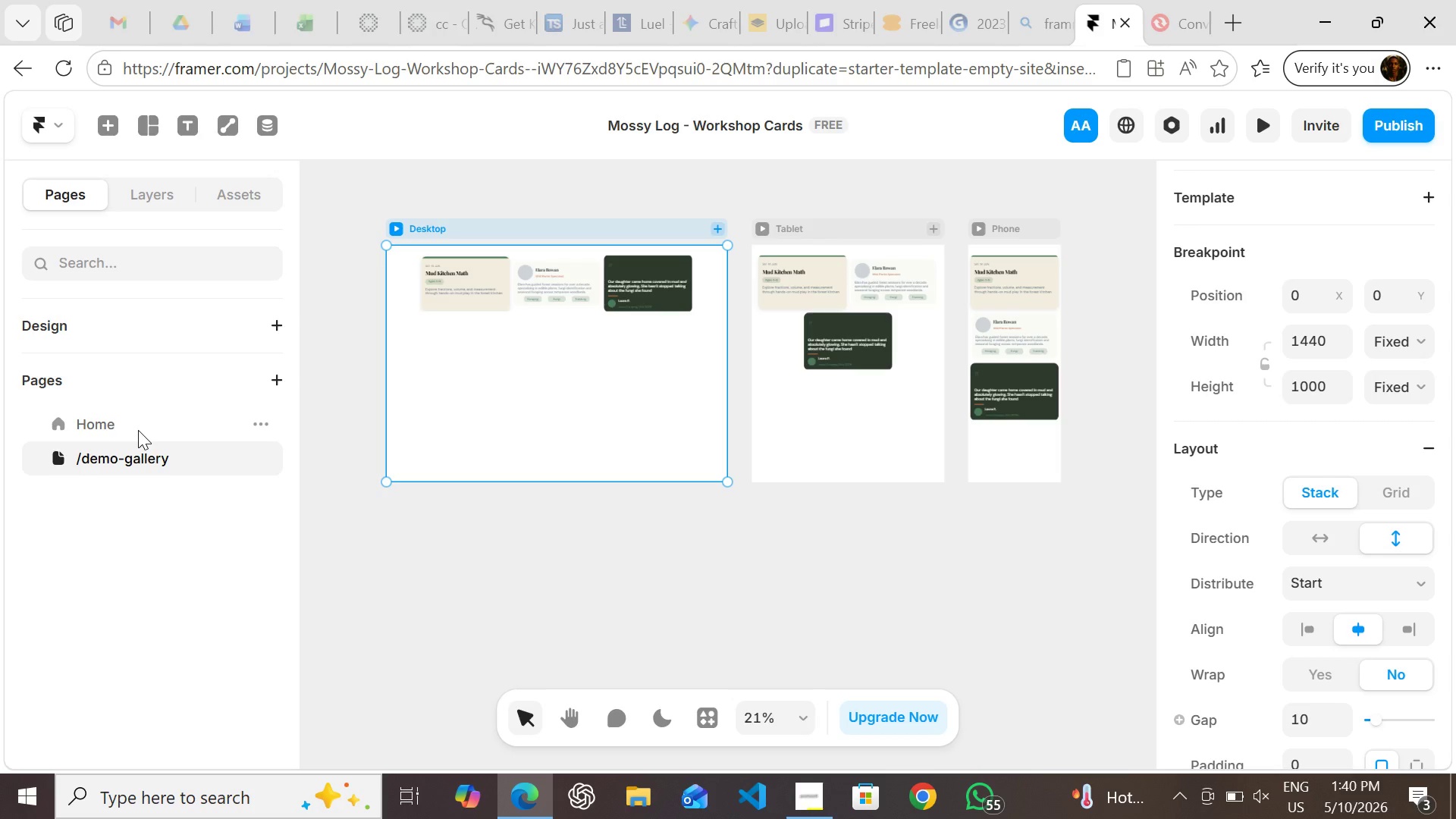 
wait(16.92)
 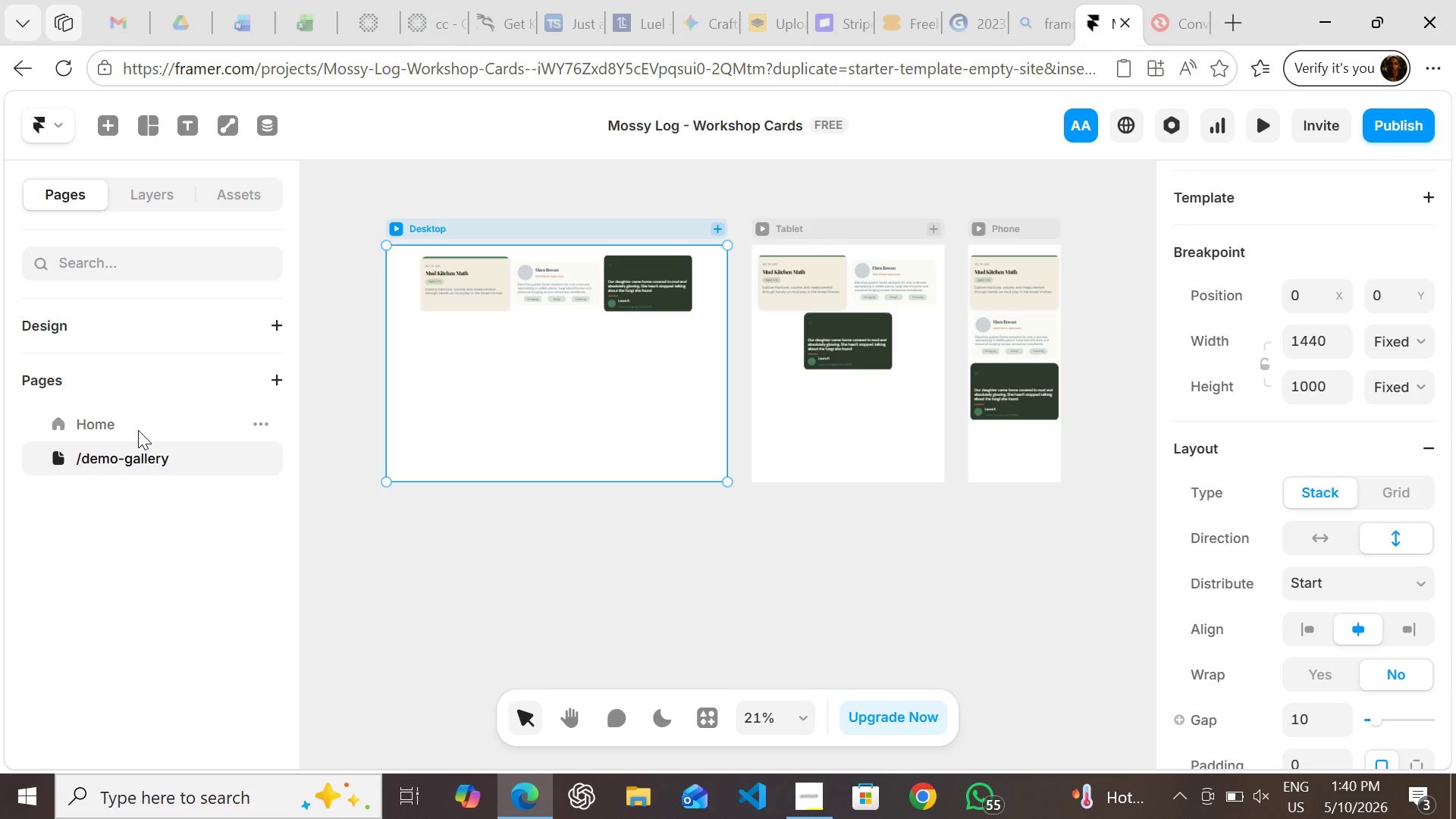 
left_click([799, 795])